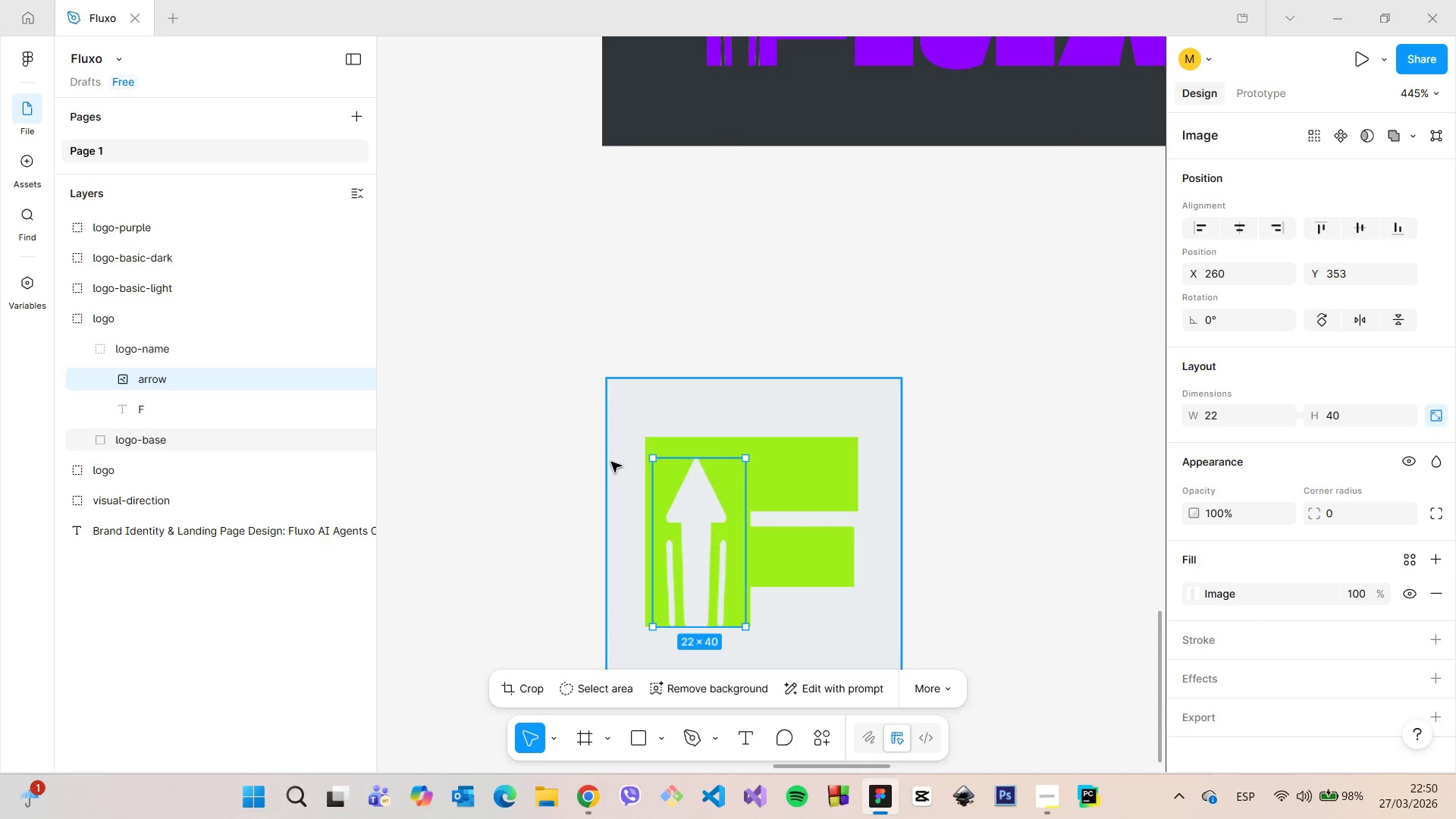 
hold_key(key=AltLeft, duration=0.69)
 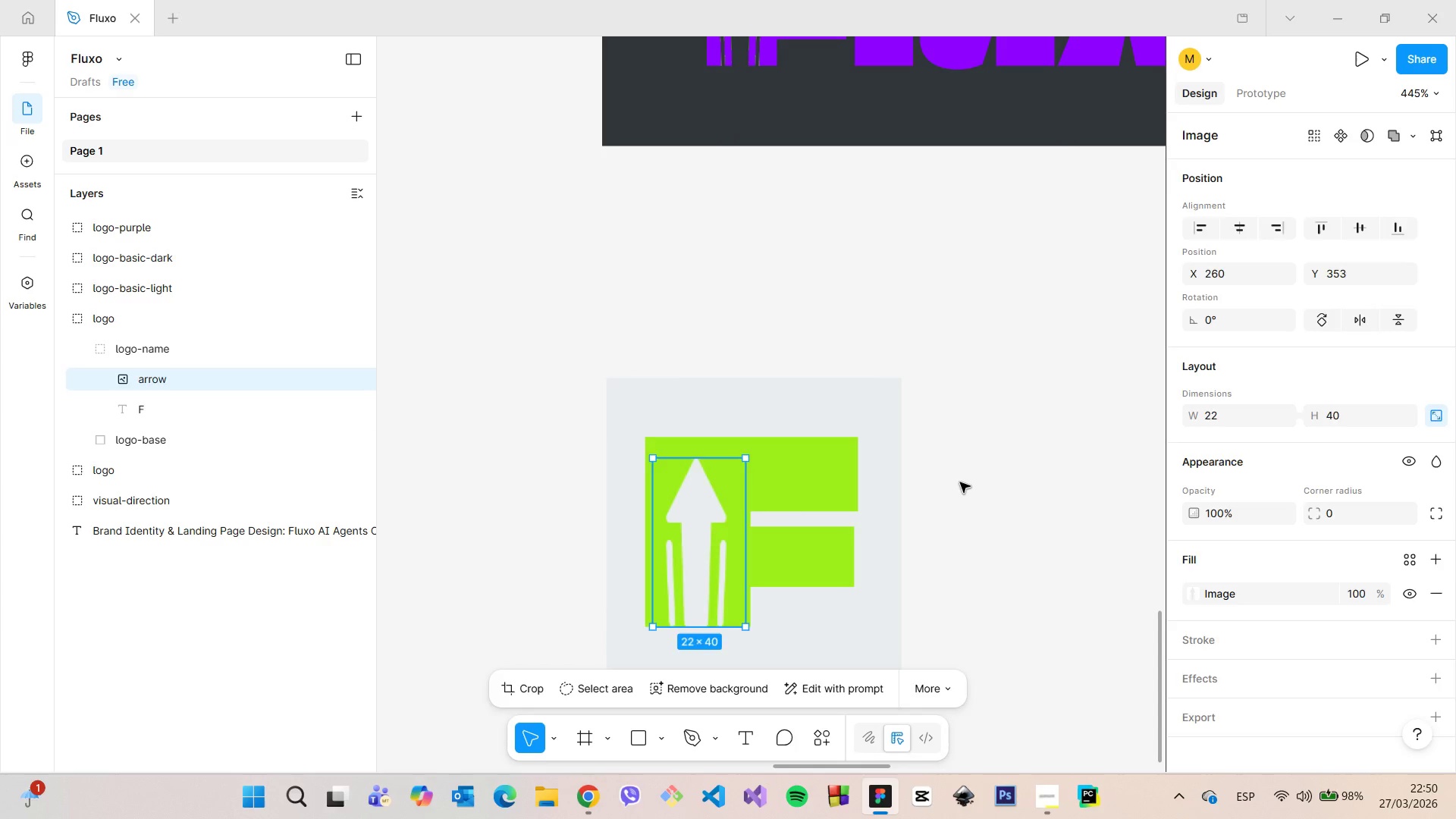 
left_click([960, 482])
 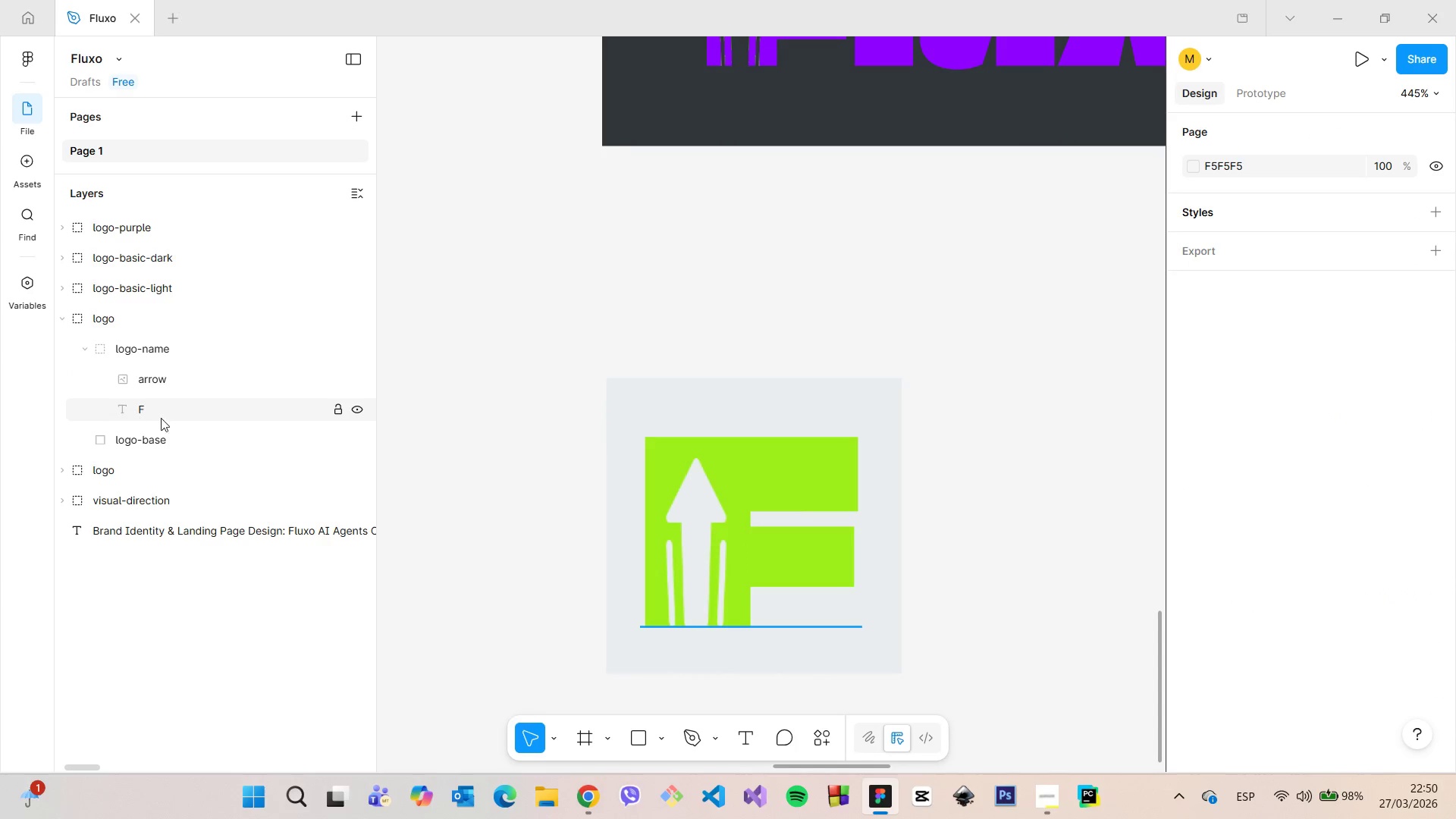 
left_click([184, 422])
 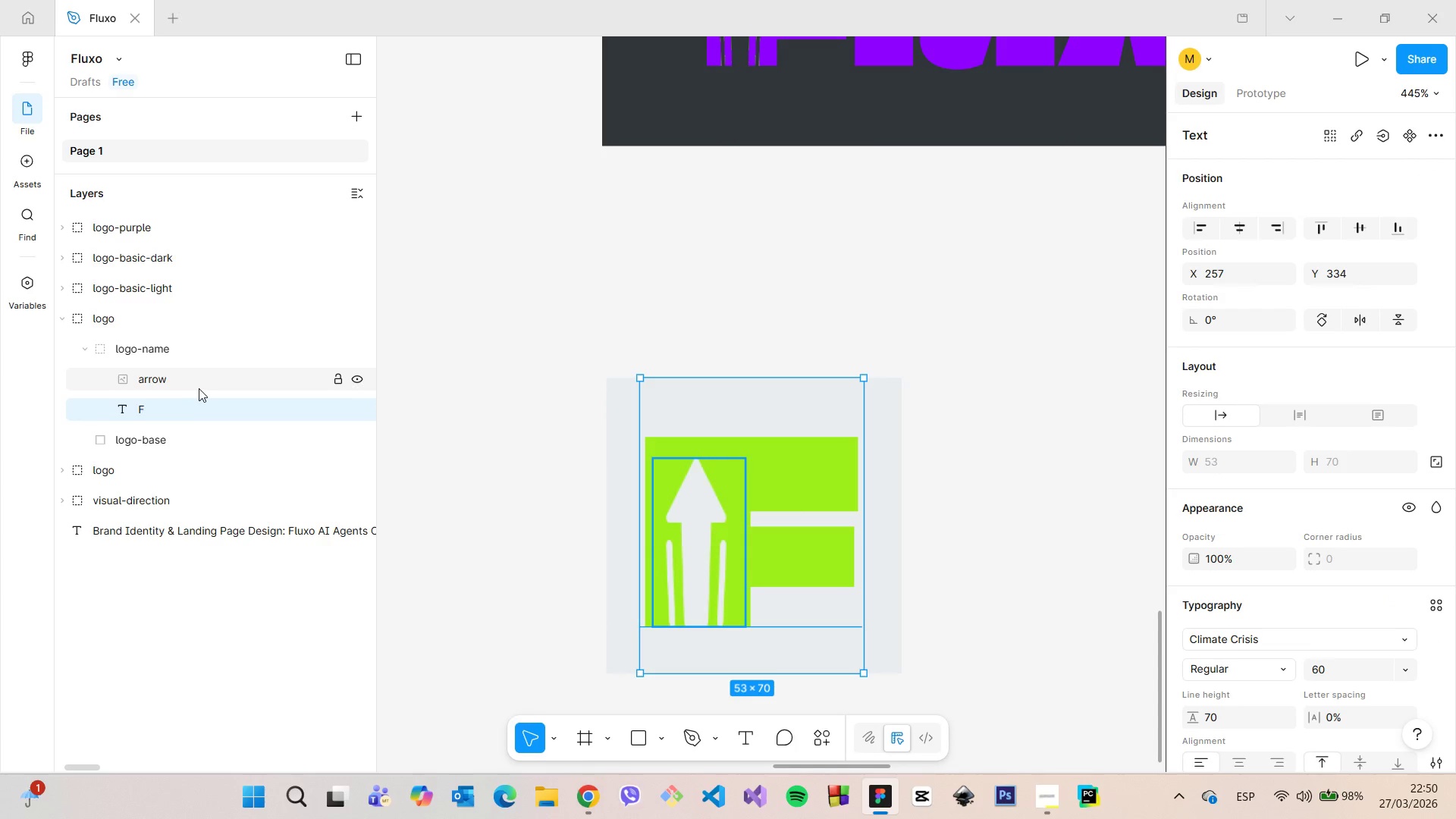 
left_click([199, 388])
 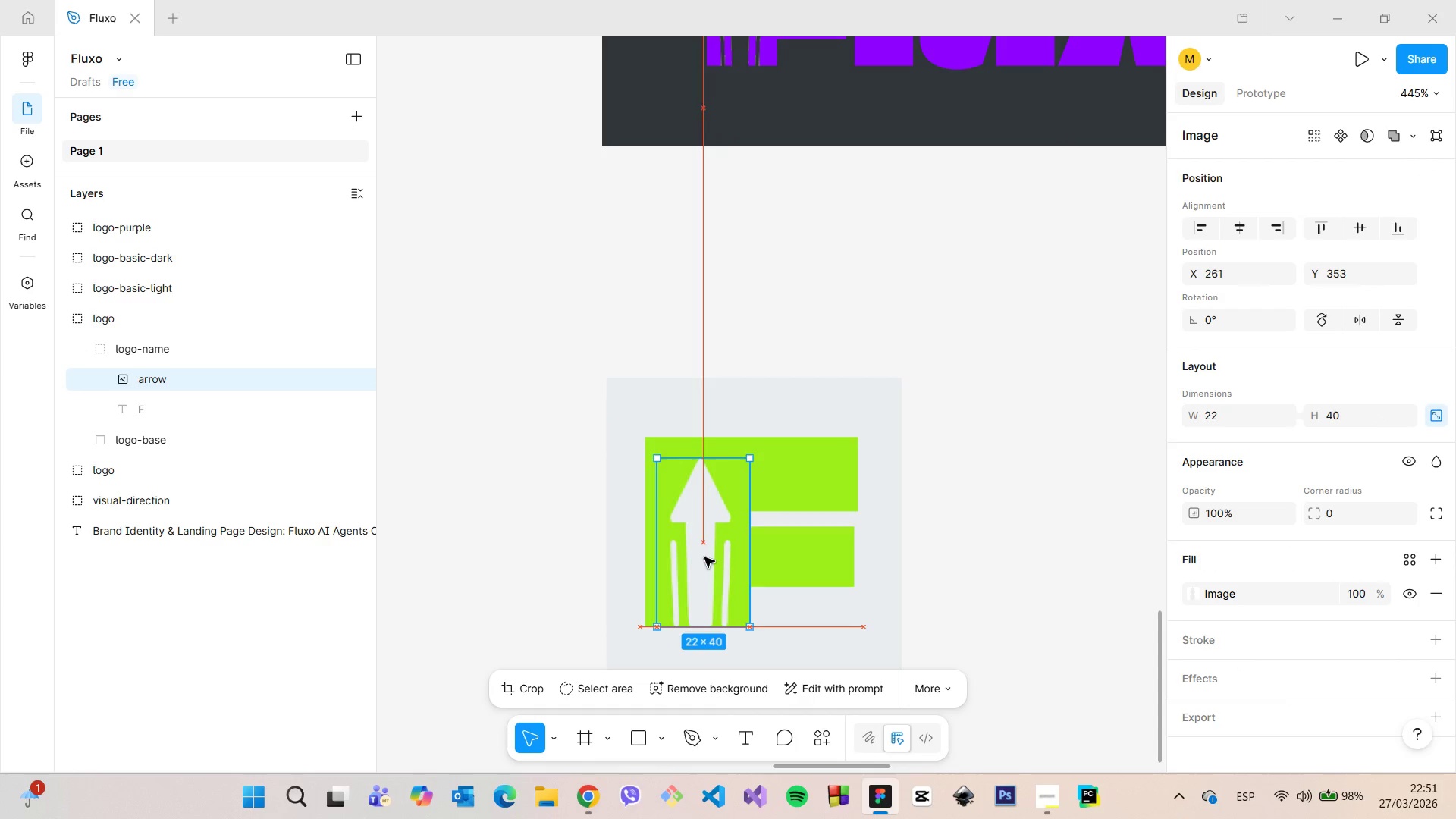 
wait(5.22)
 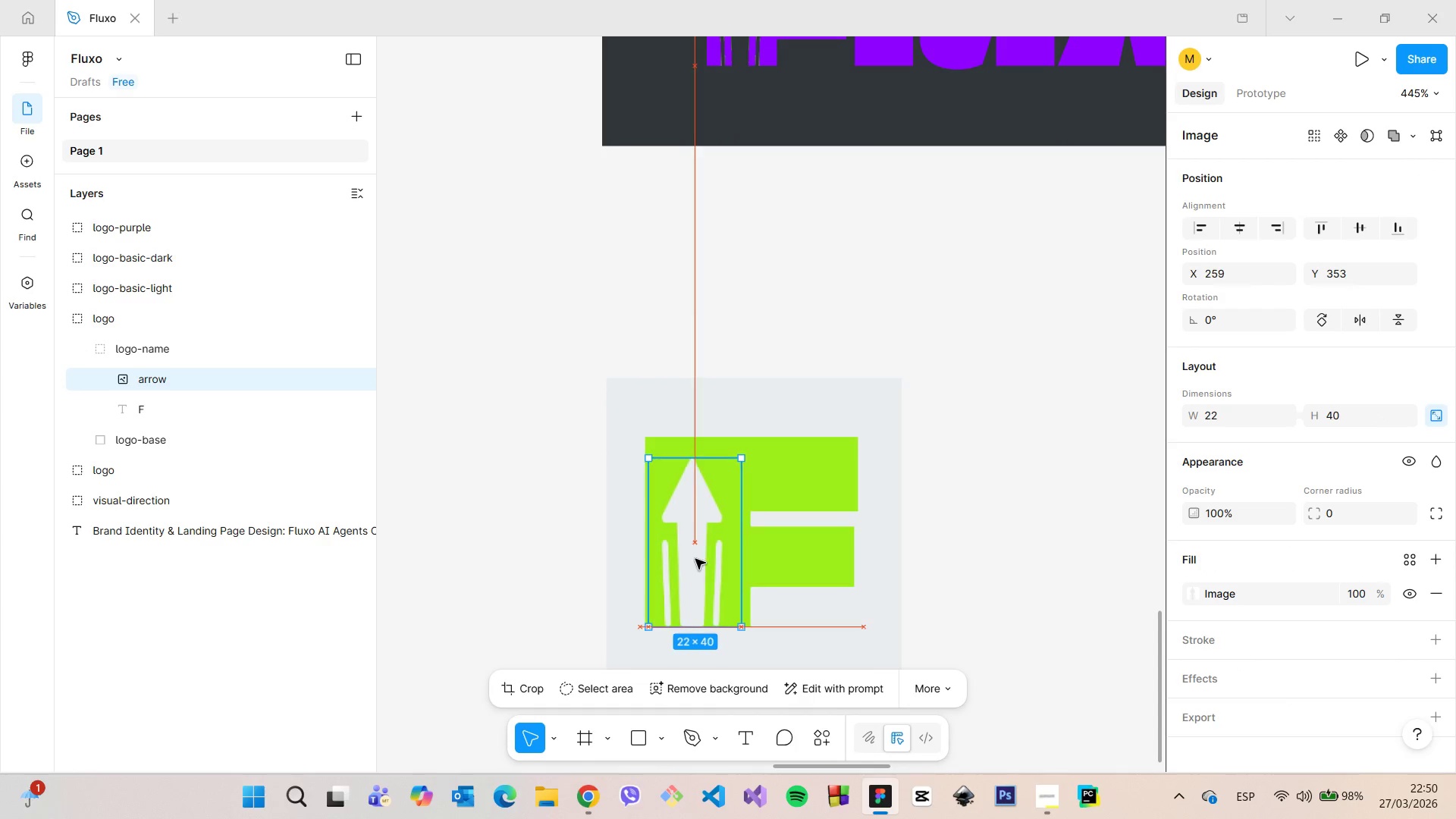 
scroll: coordinate [697, 613], scroll_direction: up, amount: 9.0
 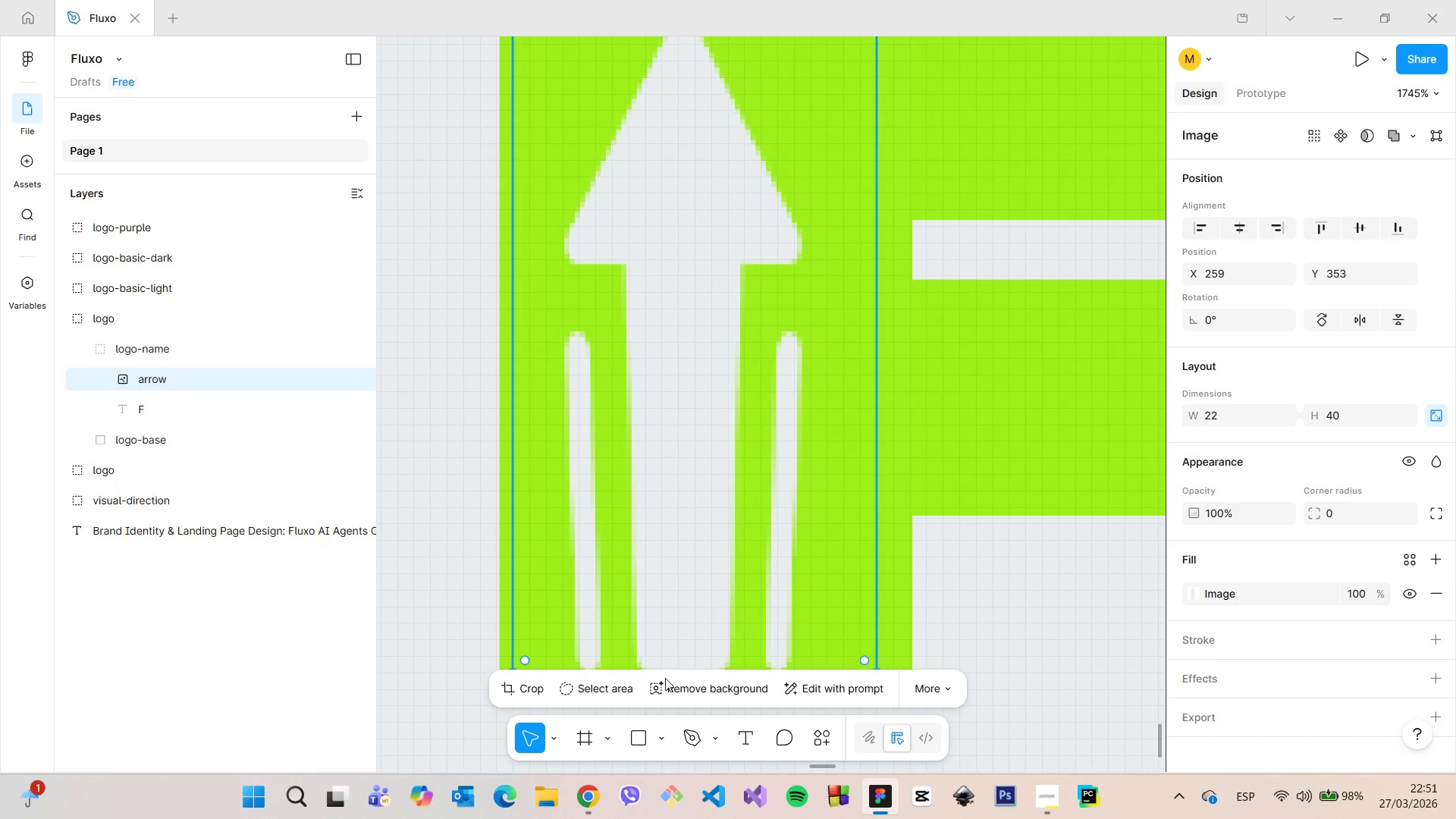 
left_click([520, 692])
 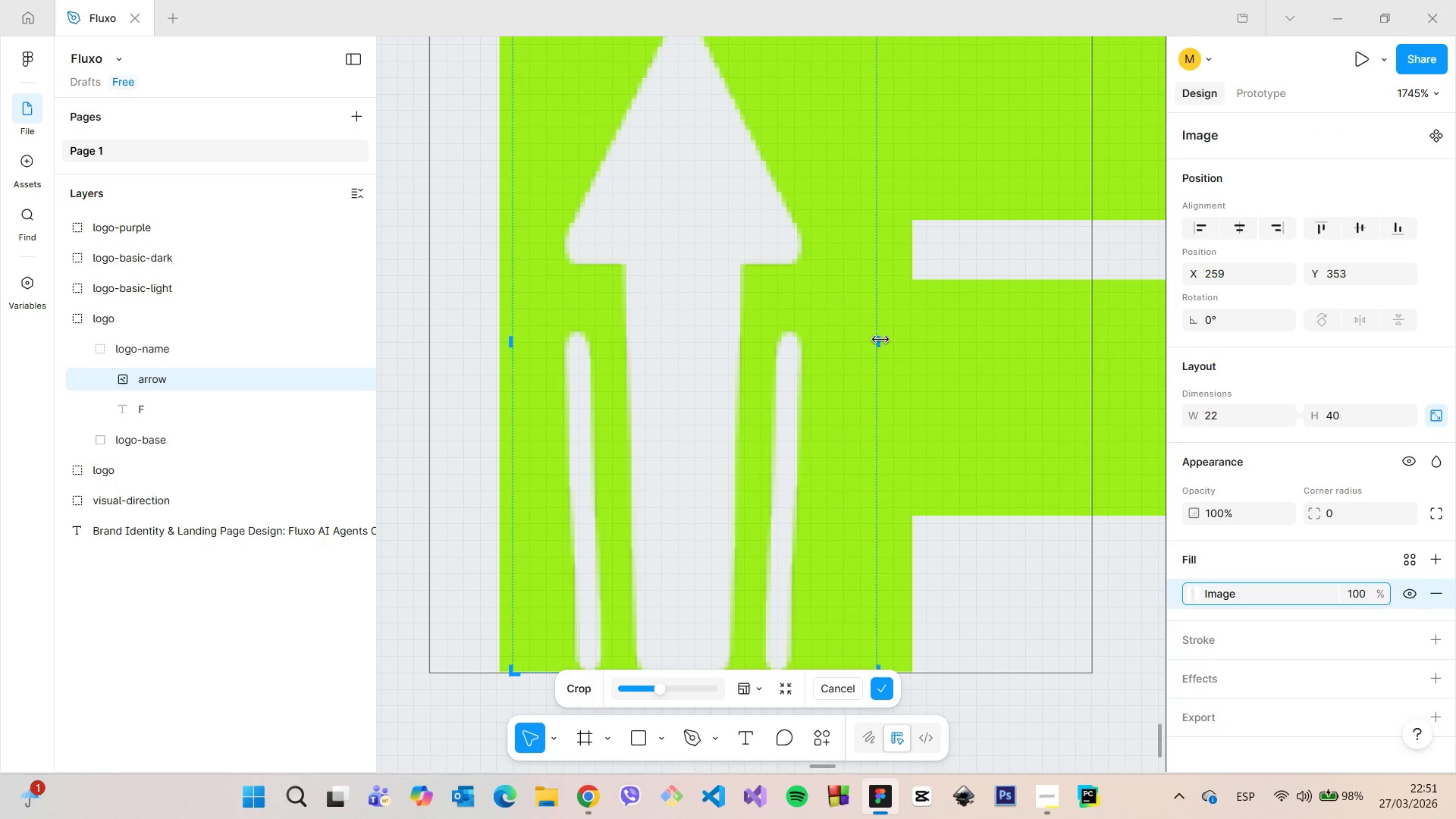 
left_click_drag(start_coordinate=[880, 340], to_coordinate=[830, 335])
 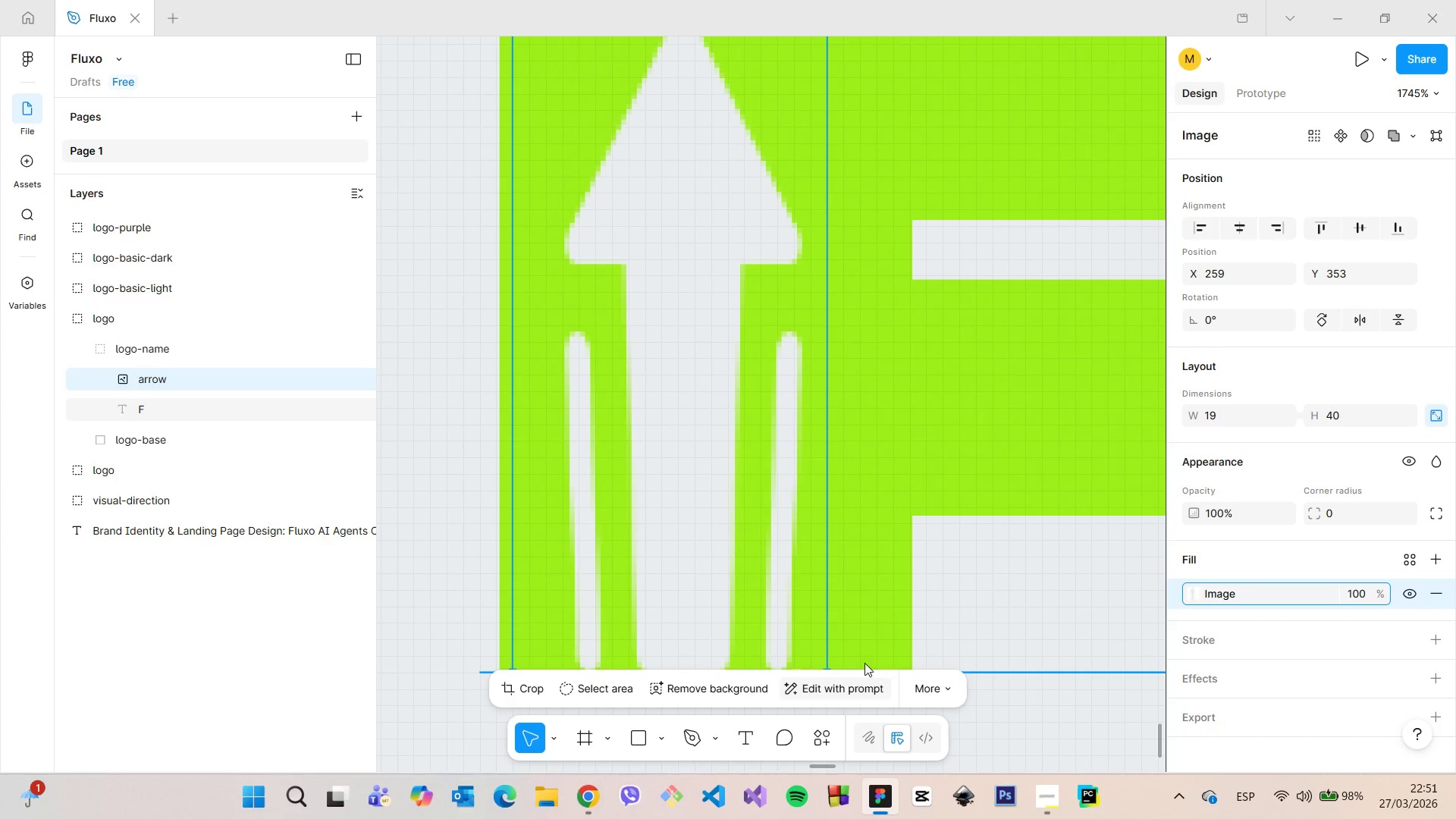 
left_click([879, 690])
 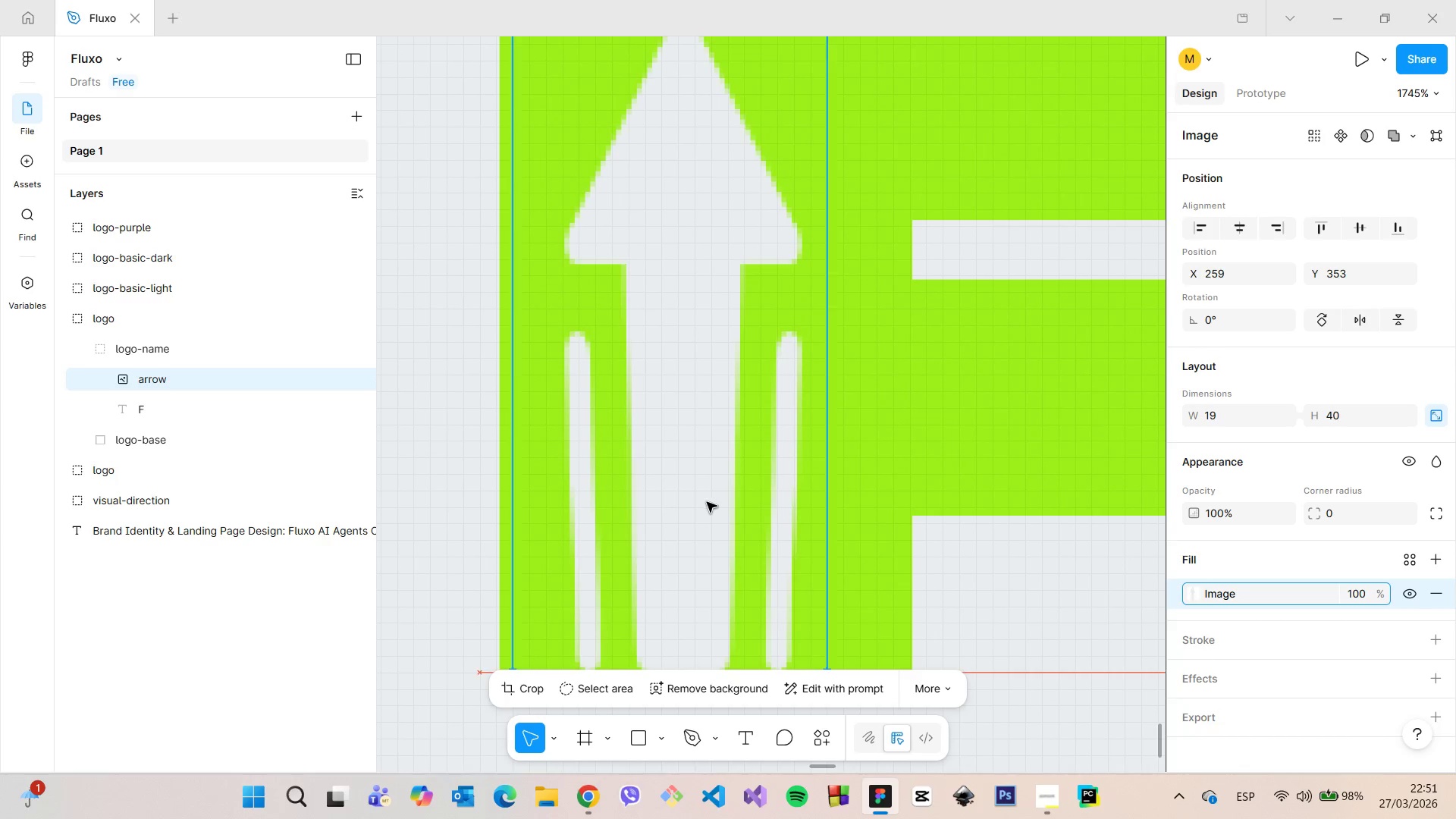 
left_click_drag(start_coordinate=[698, 501], to_coordinate=[729, 503])
 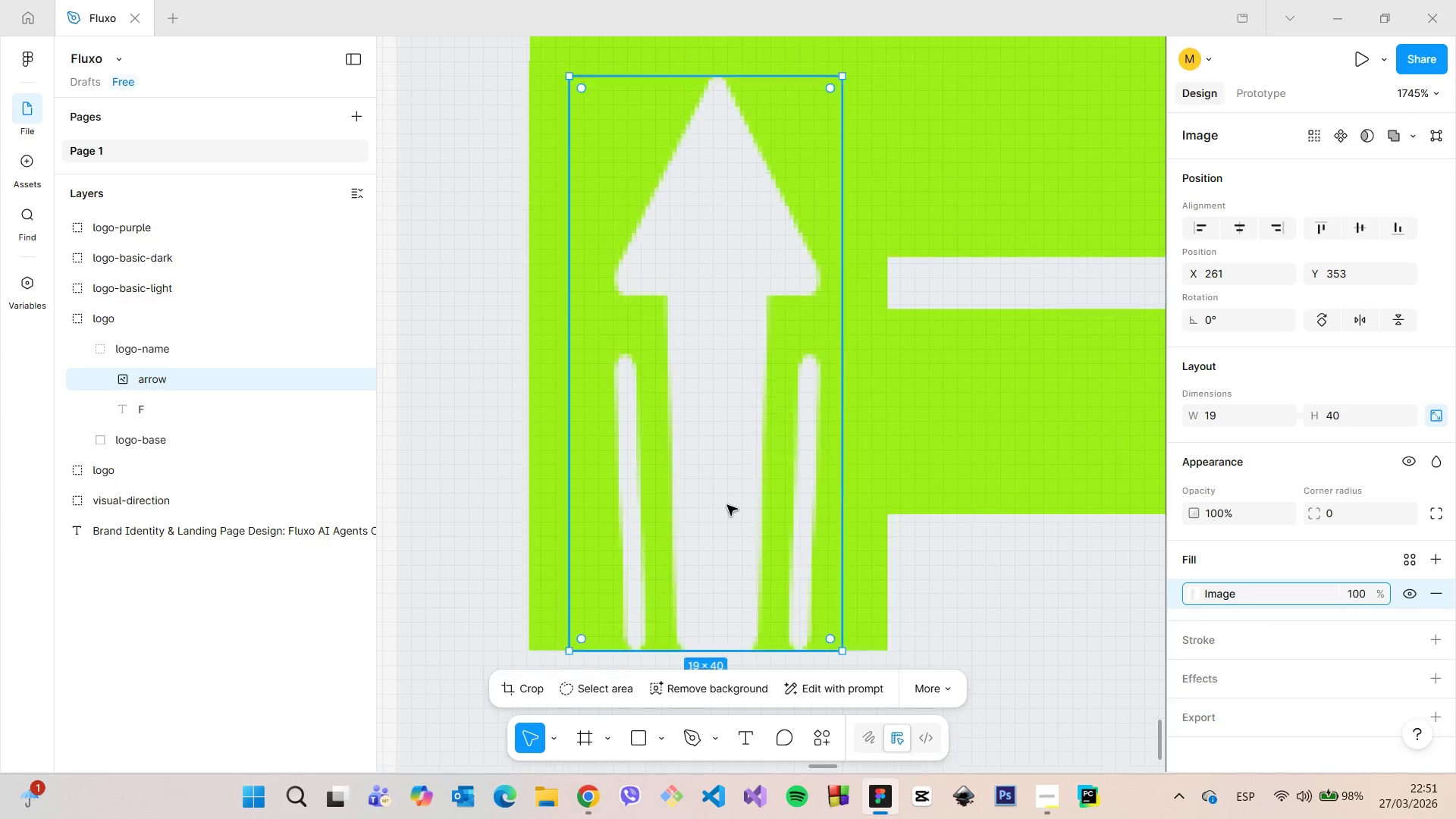 
scroll: coordinate [726, 506], scroll_direction: down, amount: 11.0
 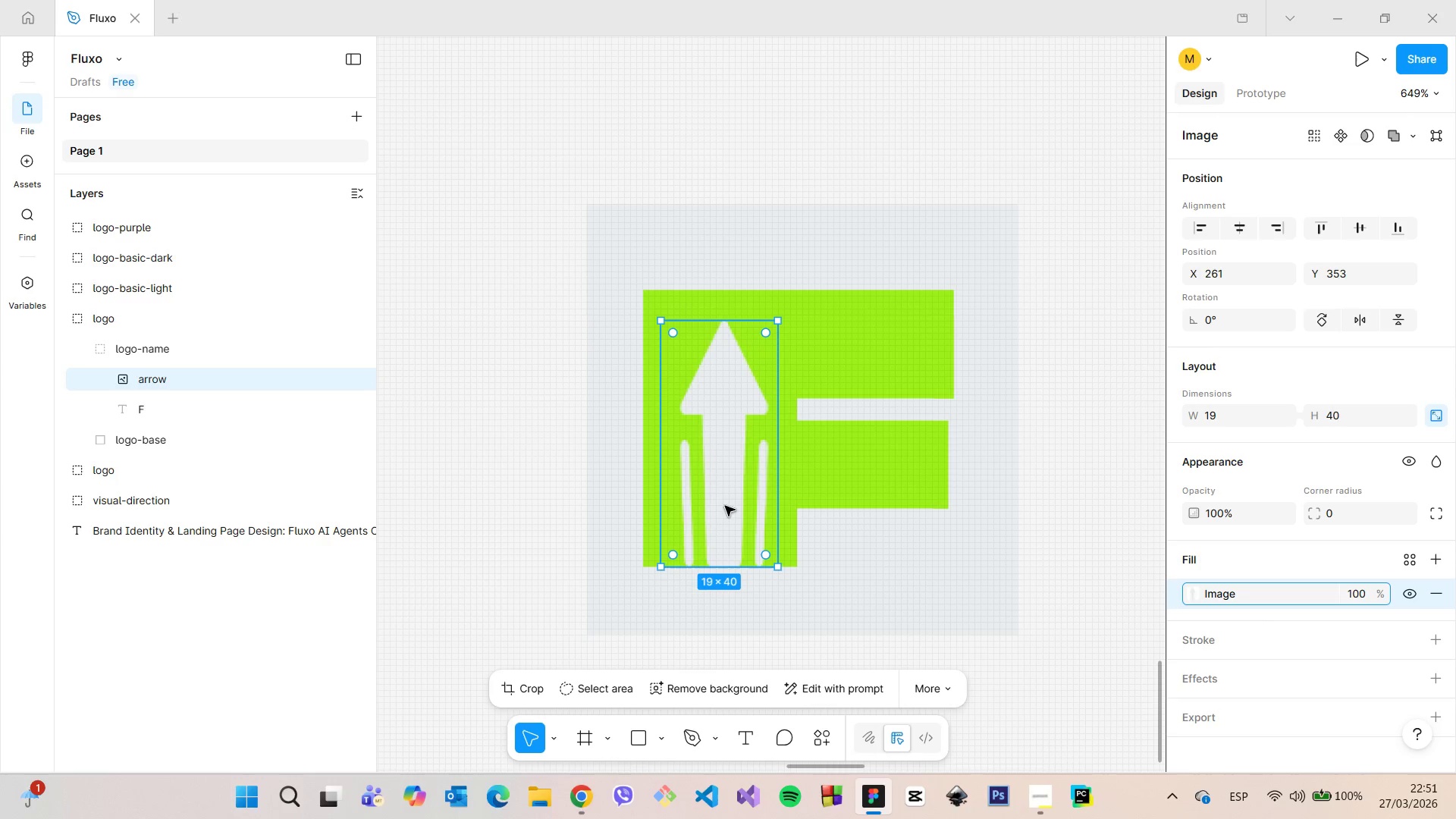 
scroll: coordinate [725, 506], scroll_direction: up, amount: 5.0
 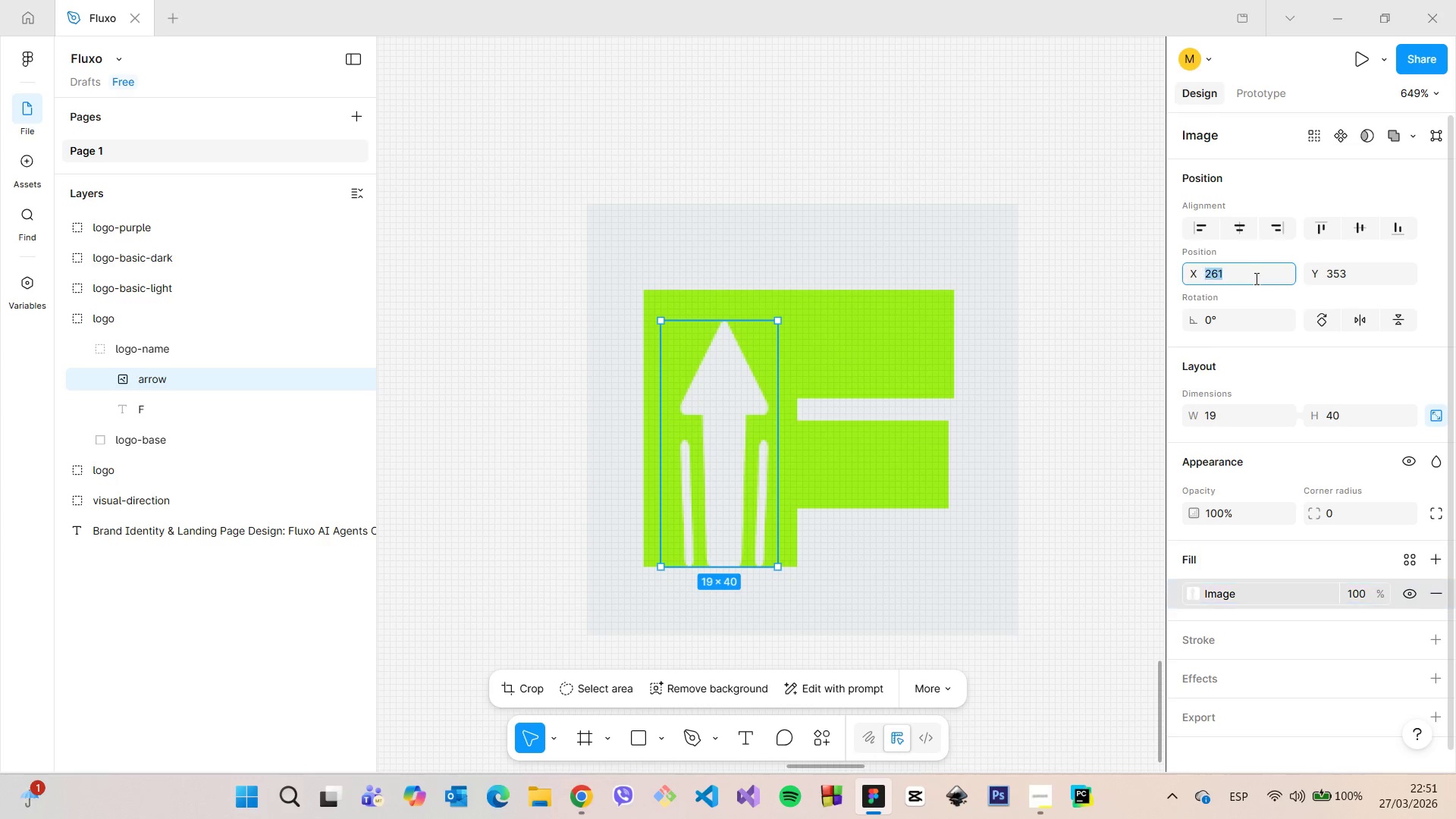 
left_click([1255, 278])
 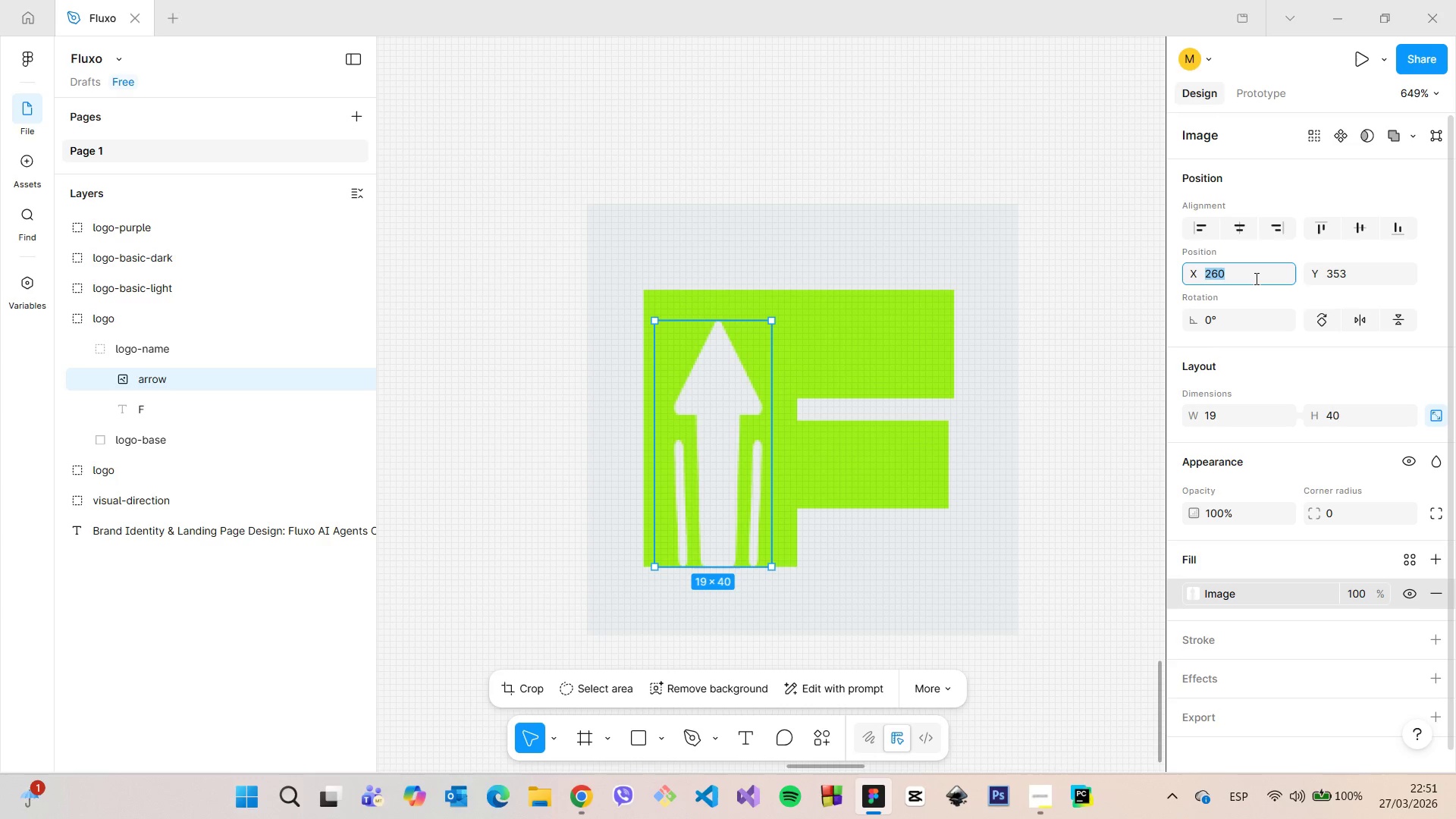 
key(ArrowDown)
 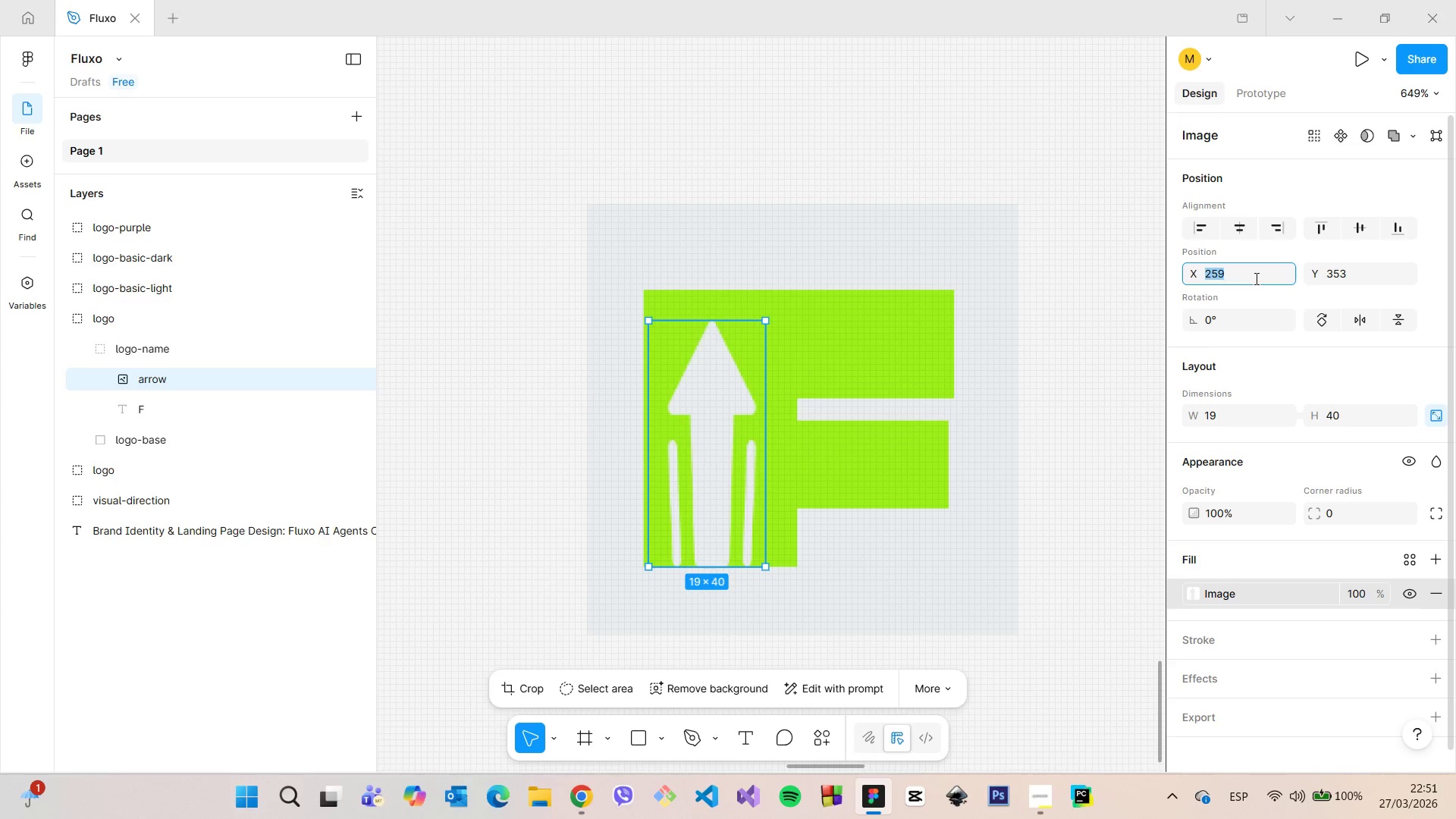 
key(ArrowDown)
 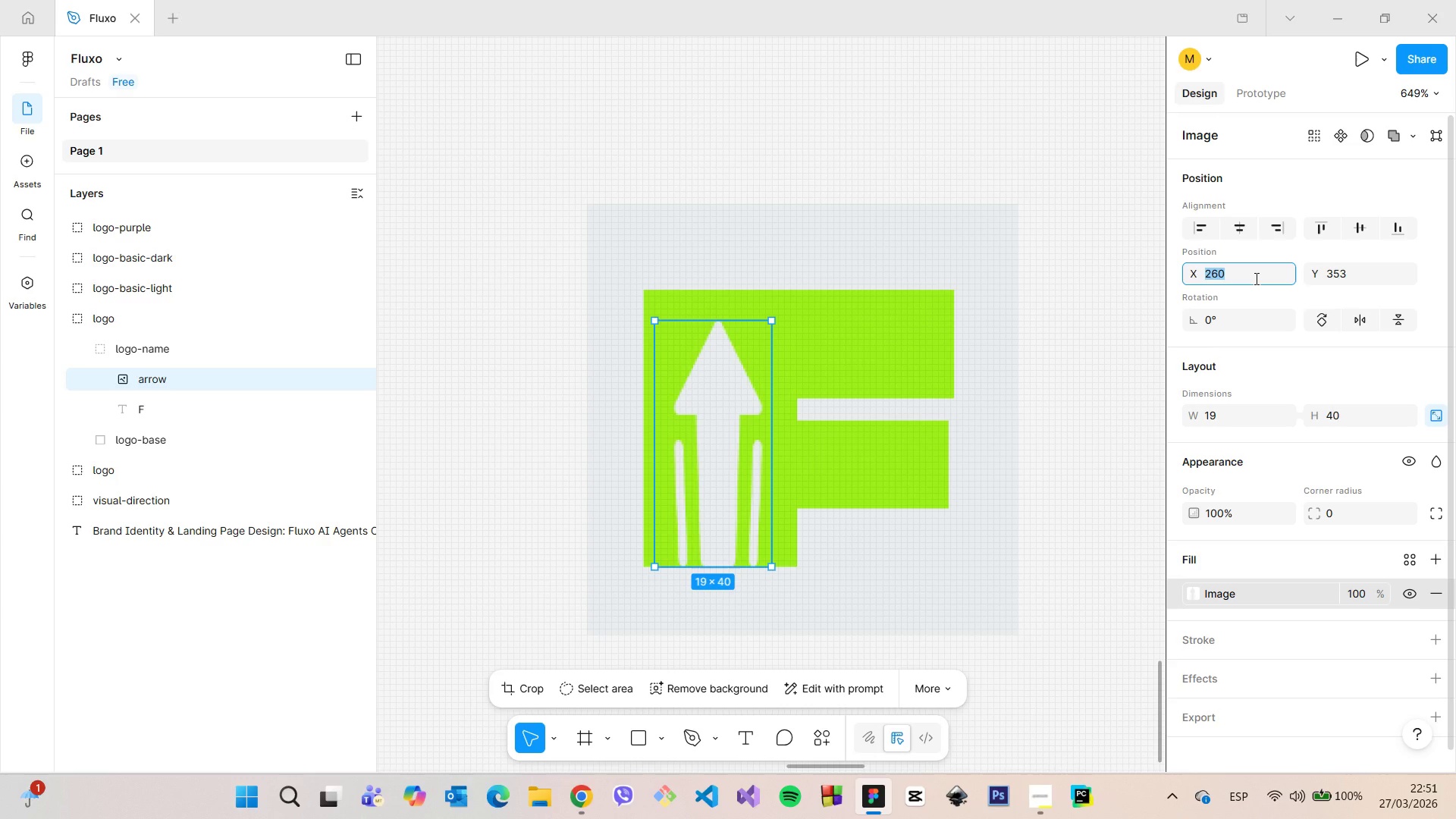 
key(ArrowUp)
 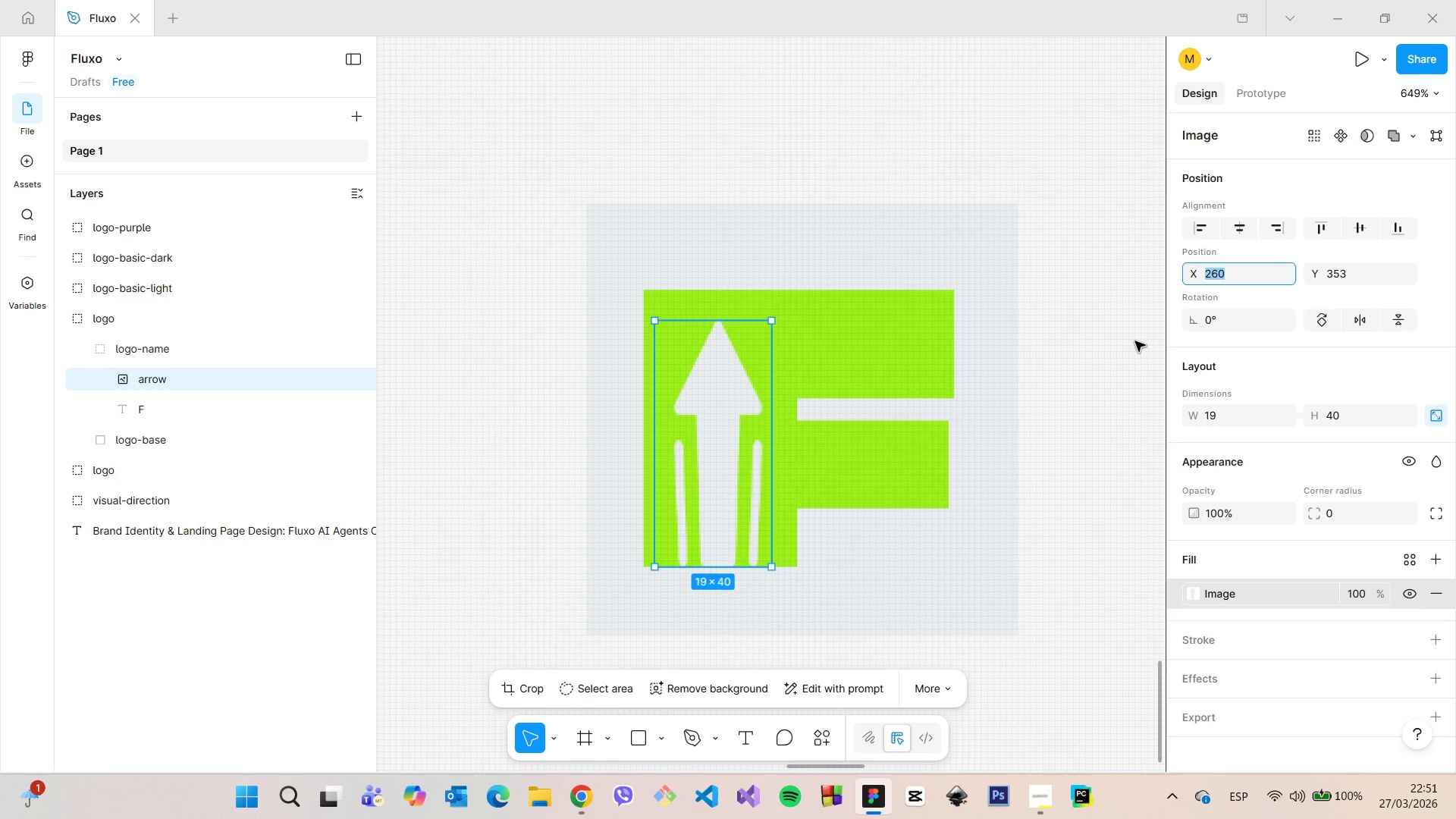 
left_click([1135, 341])
 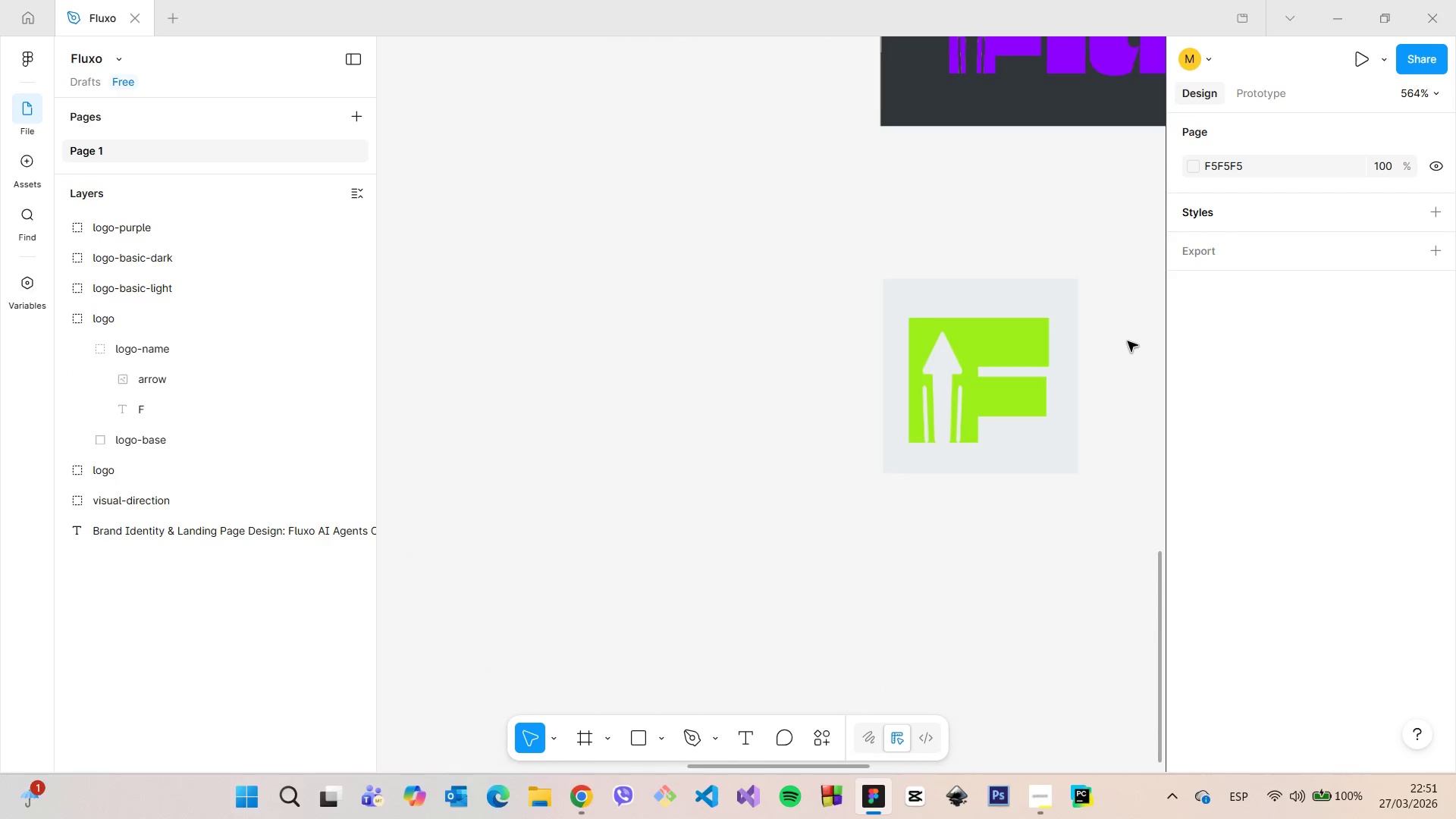 
scroll: coordinate [1127, 344], scroll_direction: down, amount: 13.0
 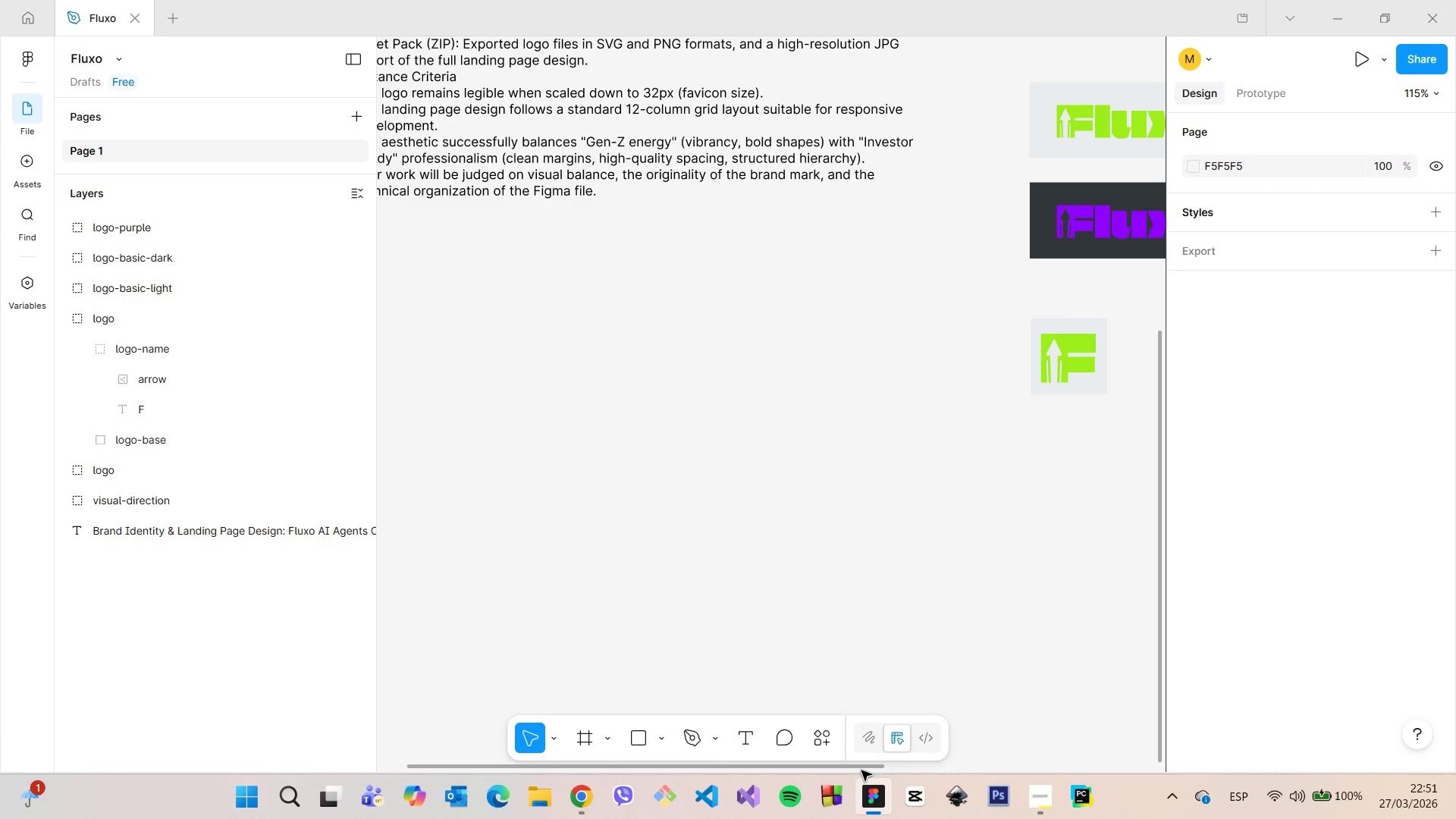 
left_click_drag(start_coordinate=[861, 770], to_coordinate=[1029, 762])
 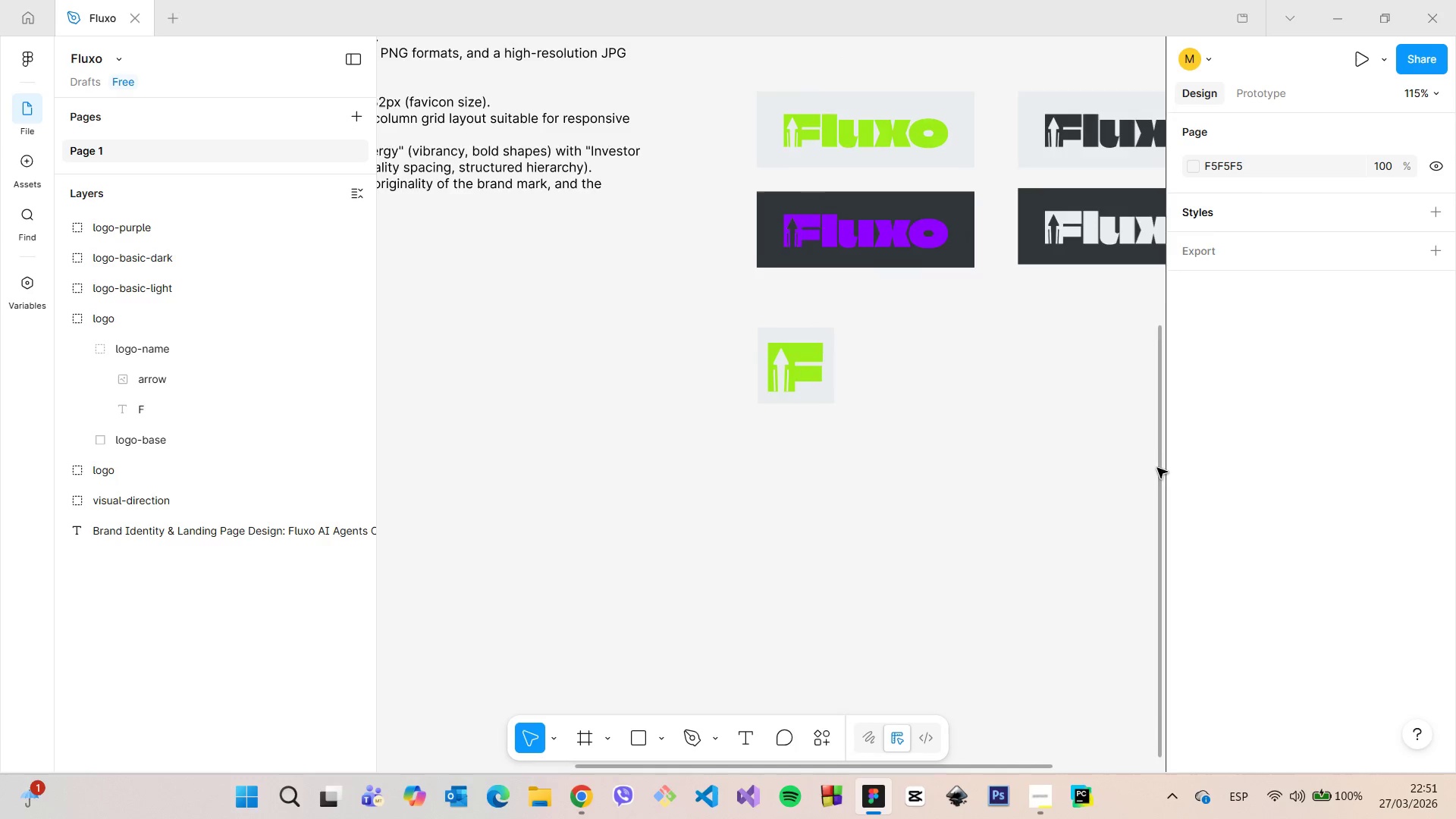 
left_click_drag(start_coordinate=[1155, 477], to_coordinate=[1159, 425])
 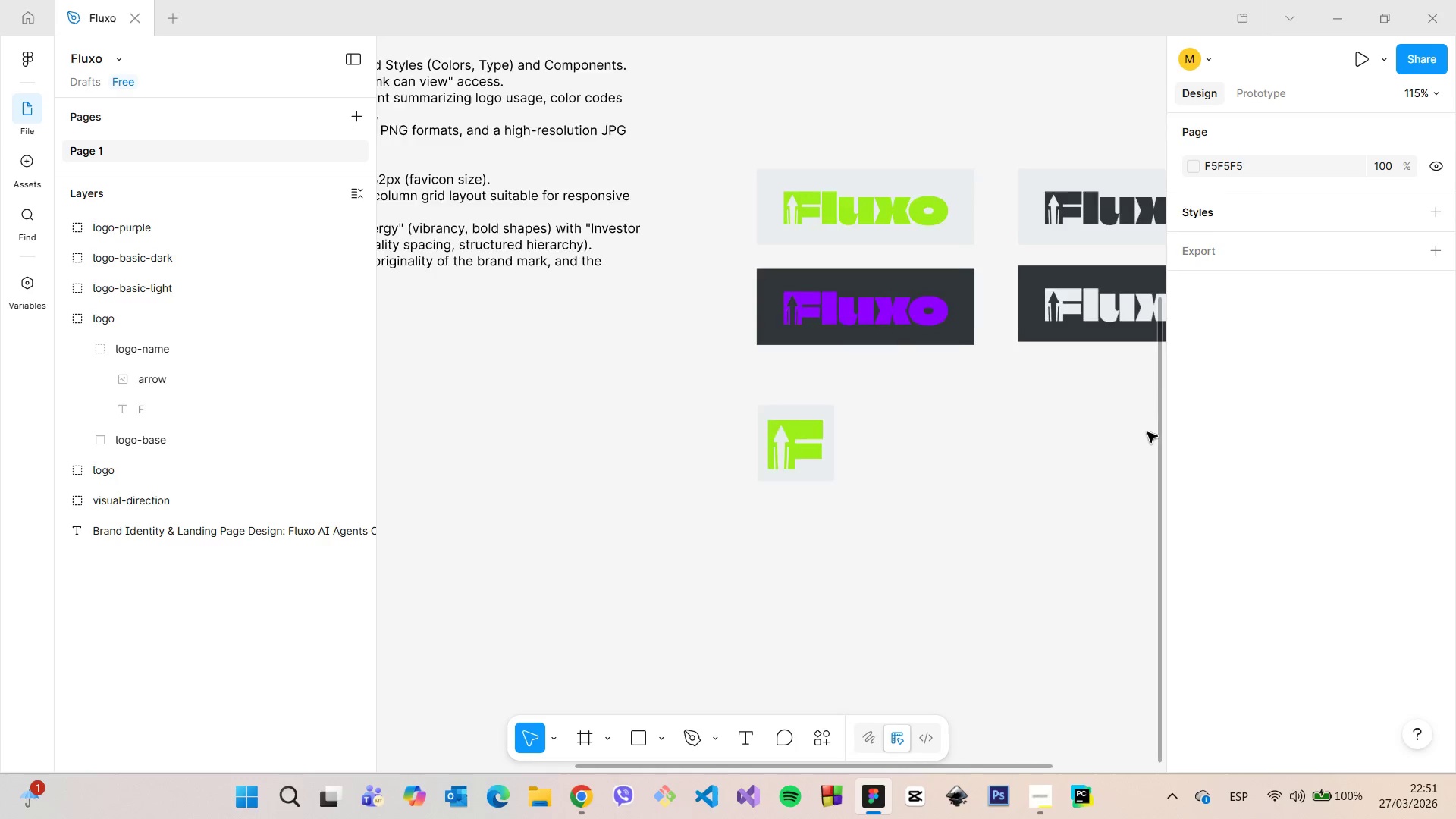 
scroll: coordinate [1141, 439], scroll_direction: down, amount: 7.0
 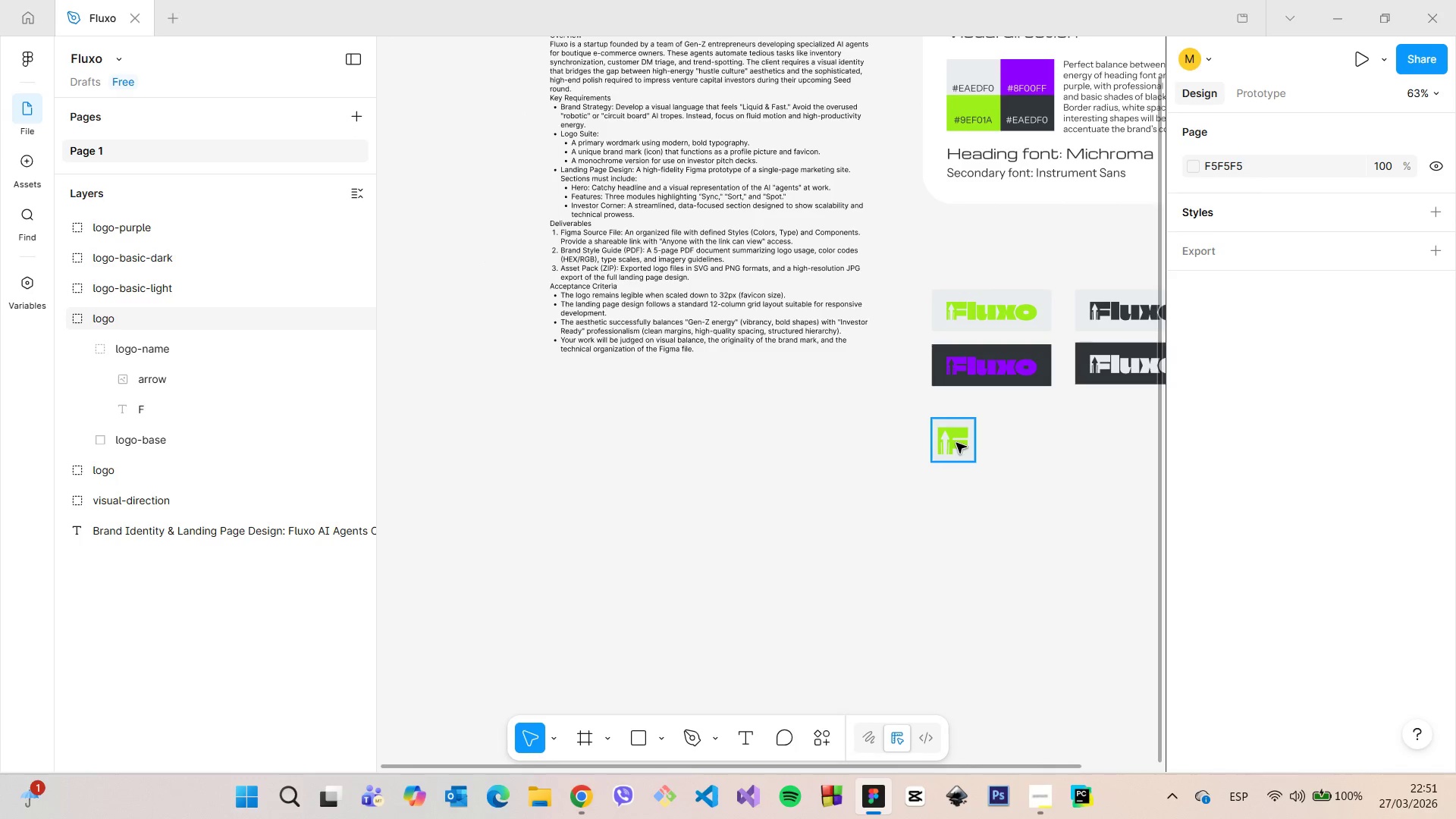 
left_click([956, 443])
 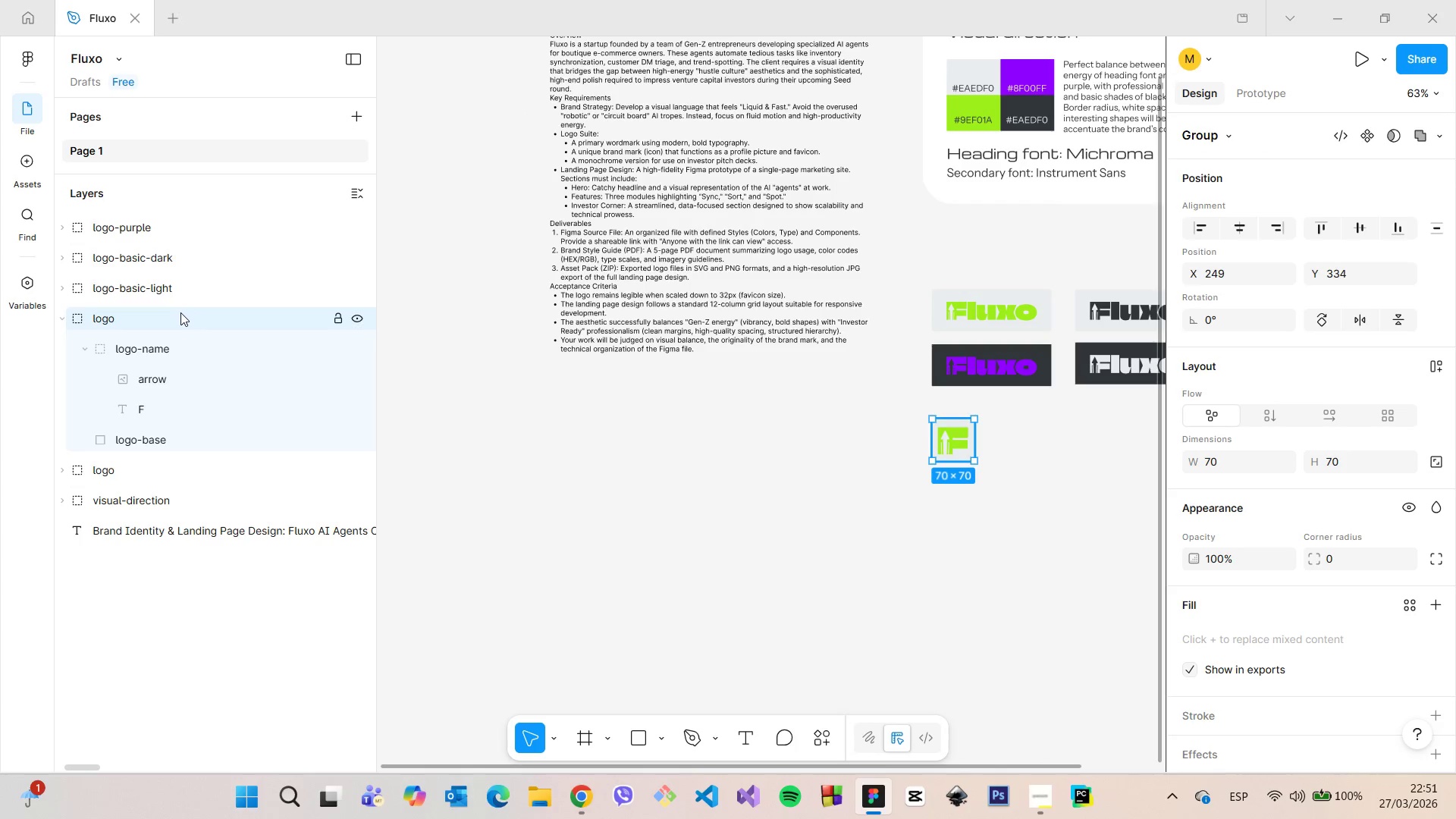 
double_click([169, 316])
 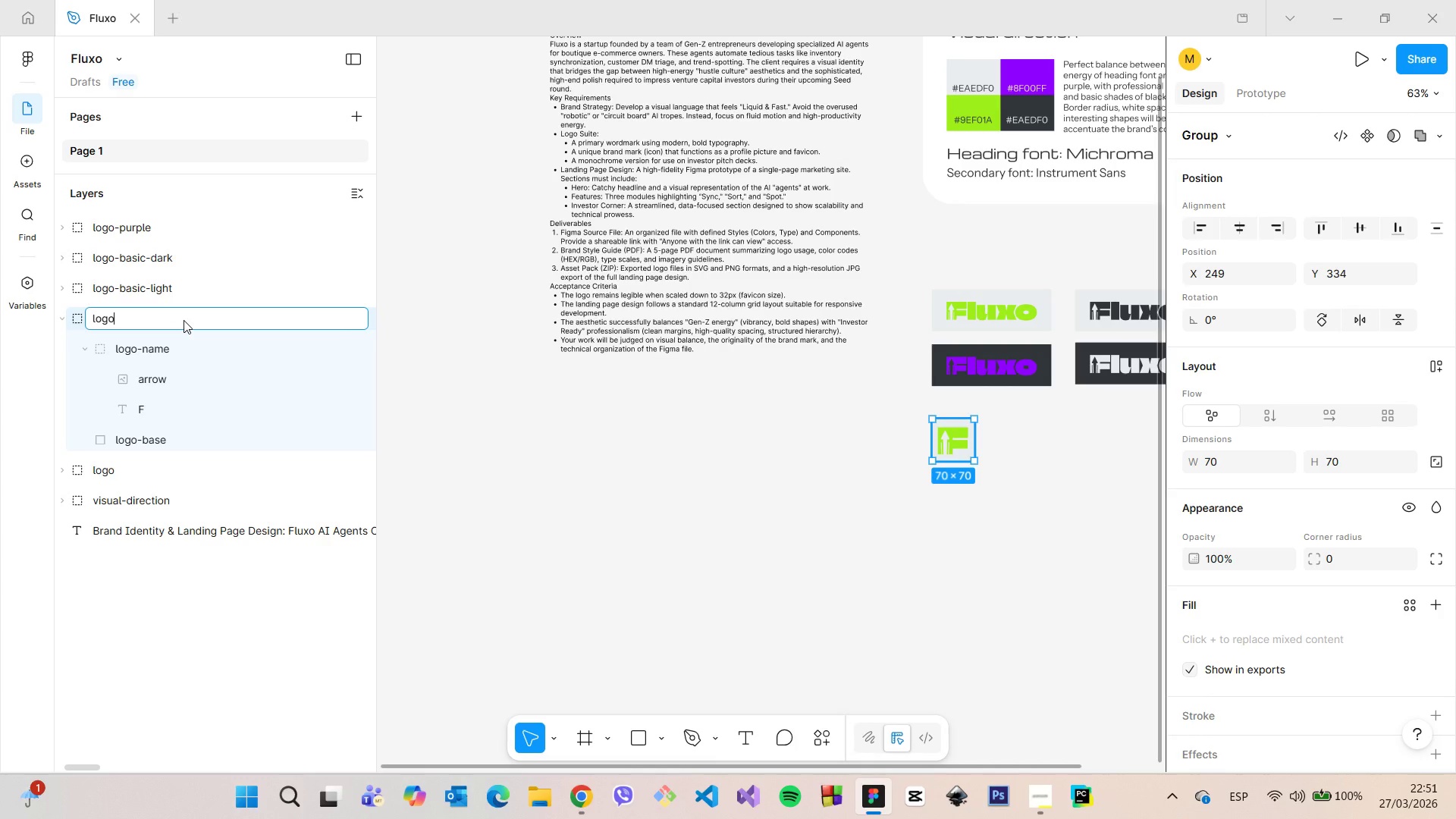 
left_click([184, 320])
 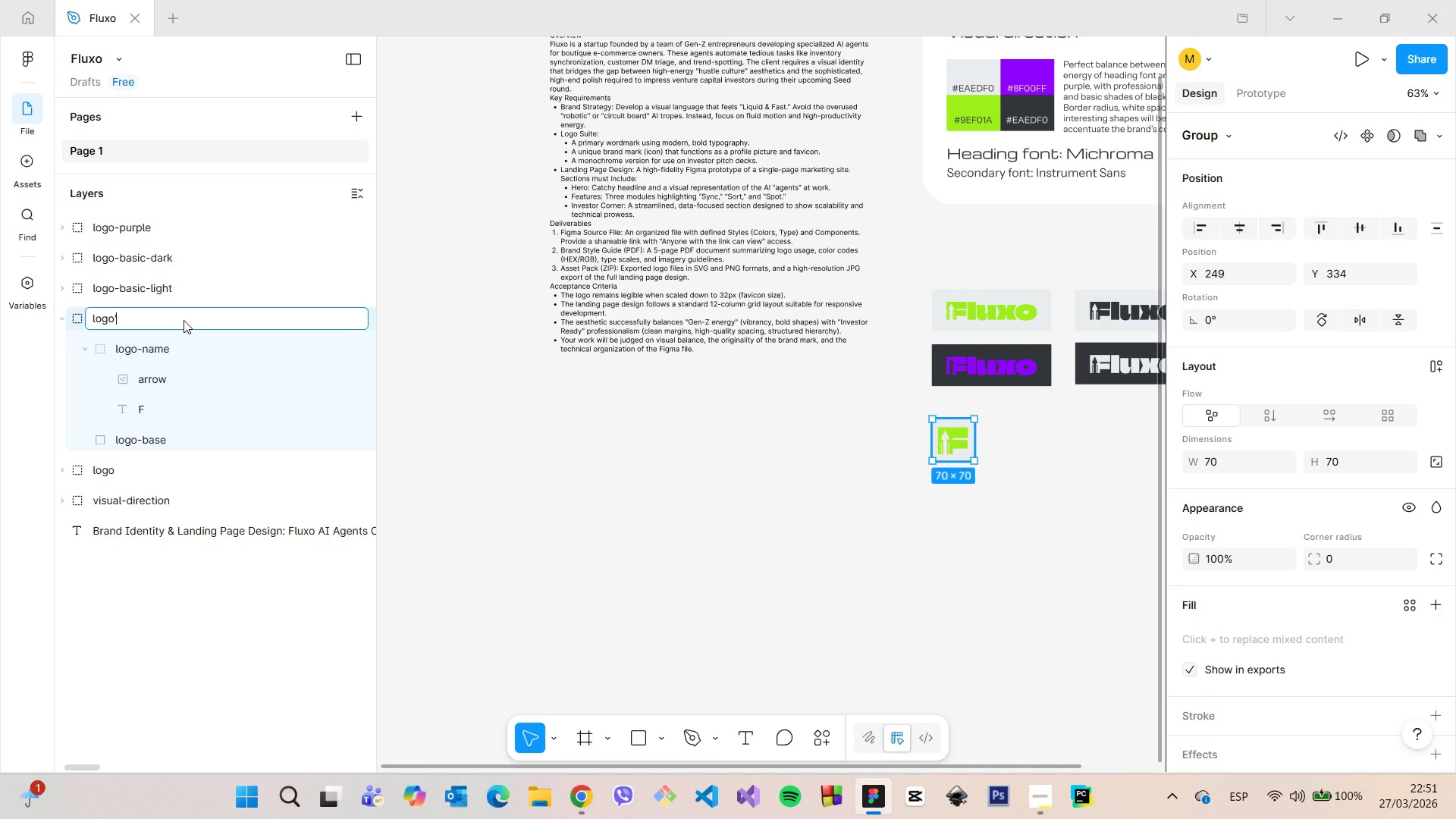 
key(BracketLeft)
 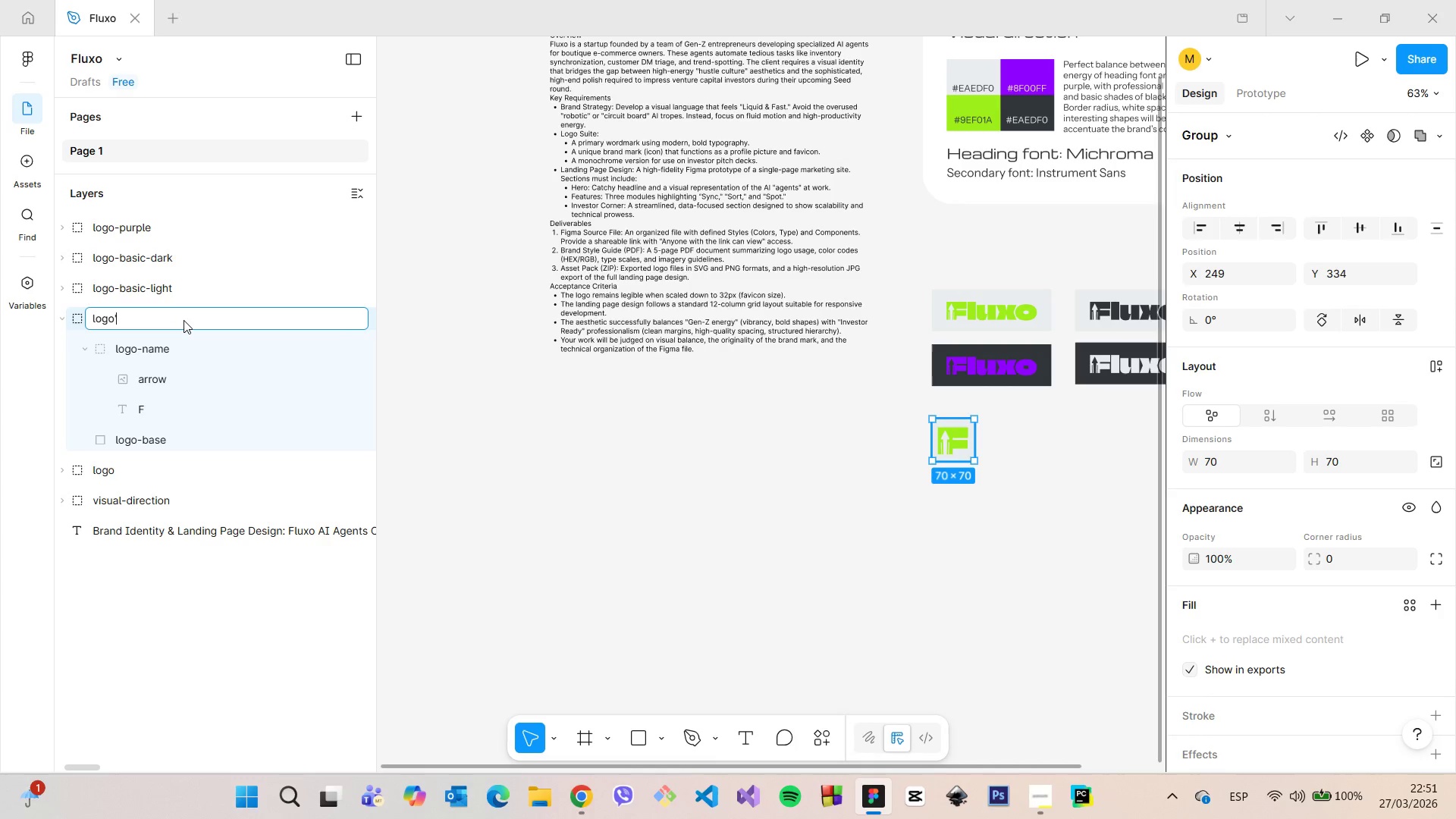 
key(Backspace)
 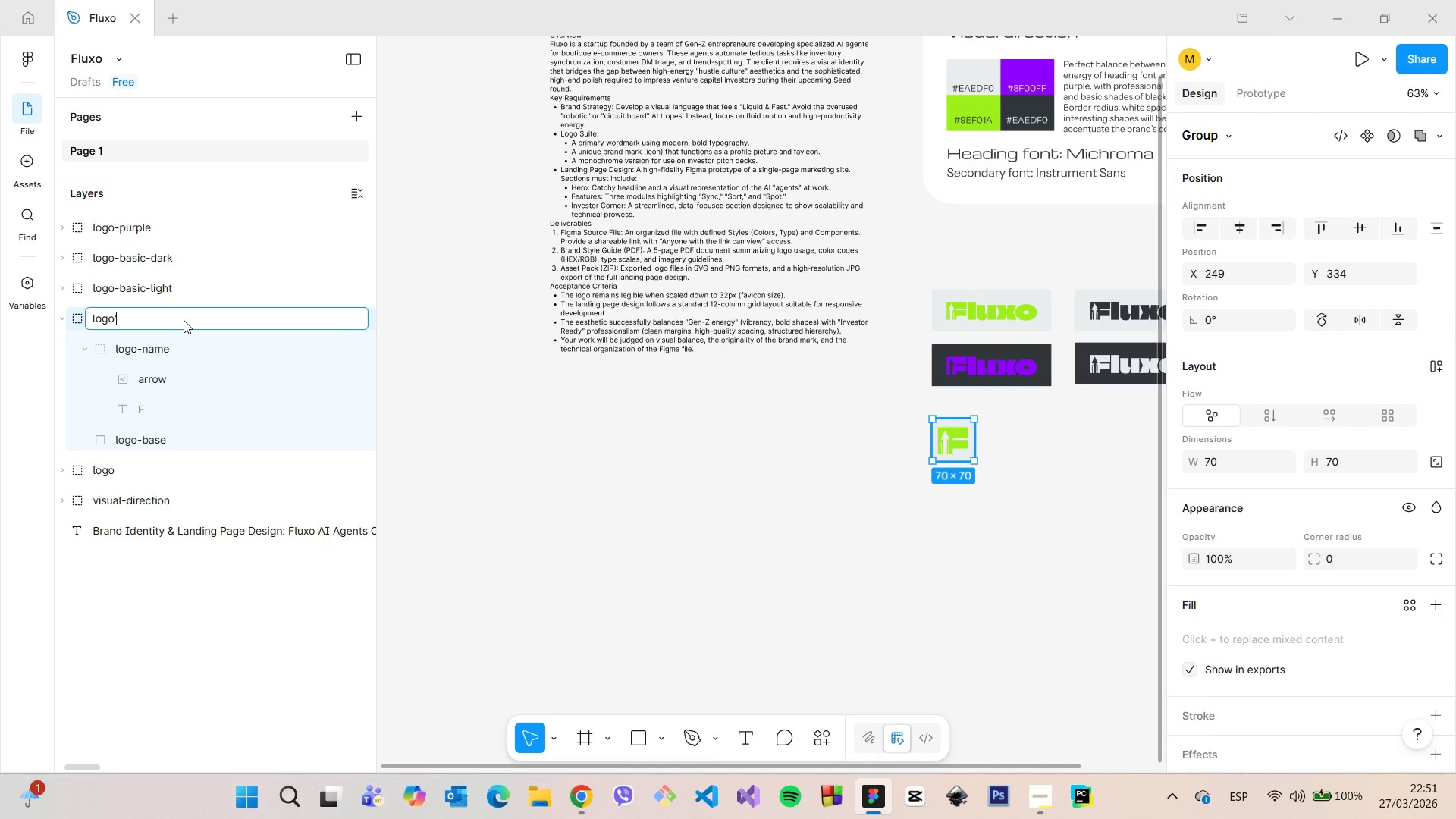 
key(BracketLeft)
 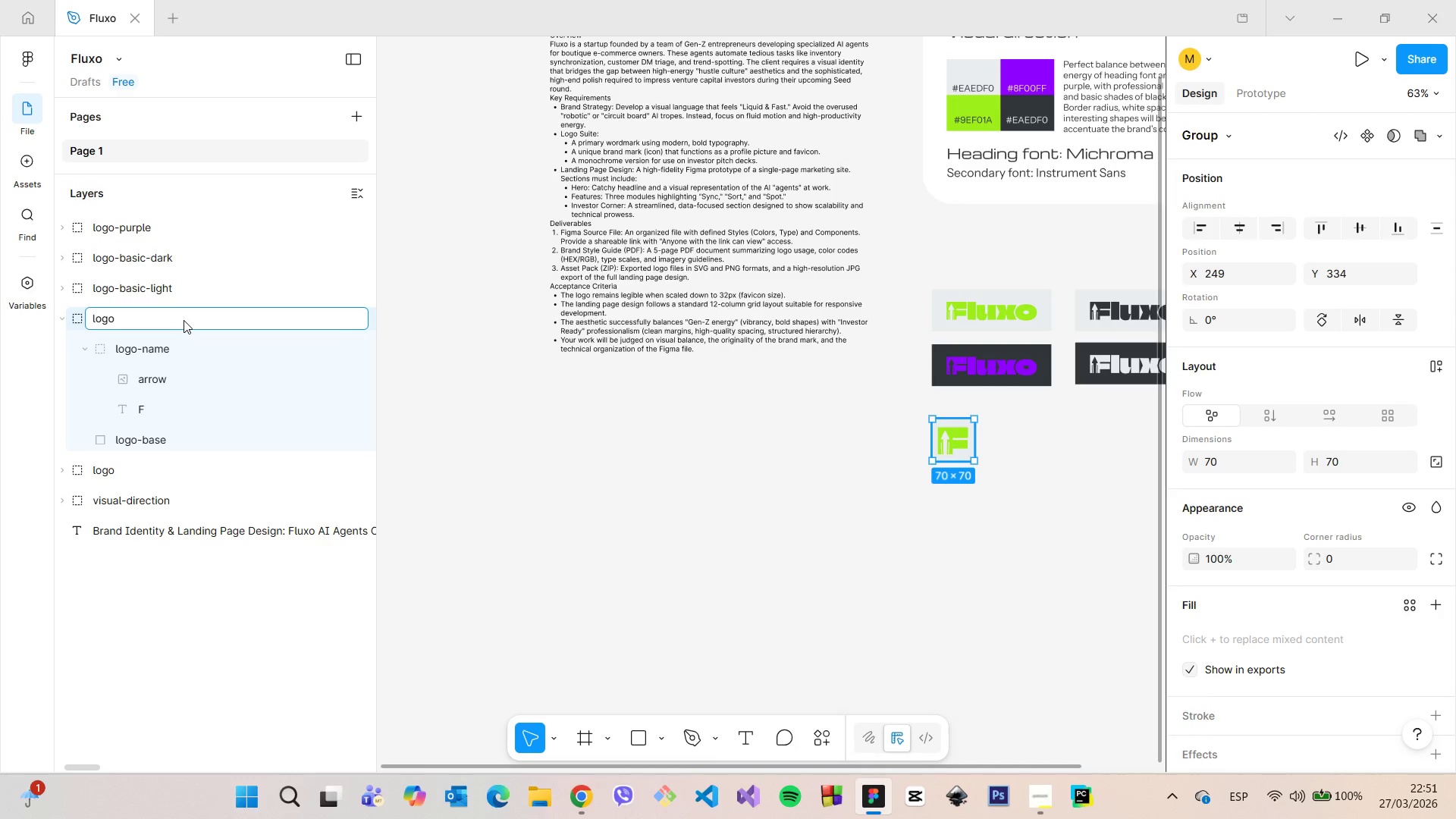 
key(Backspace)
 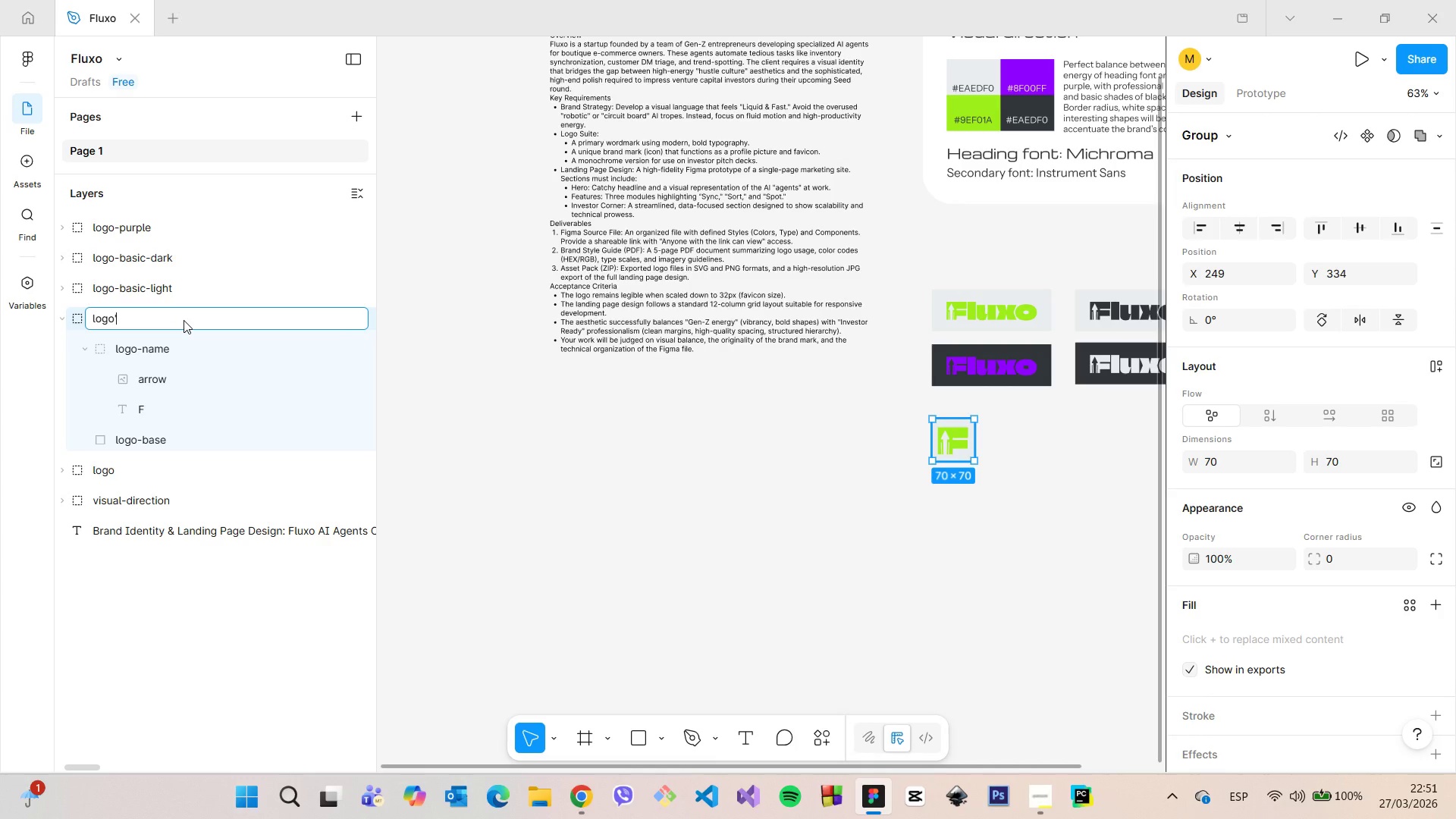 
key(BracketLeft)
 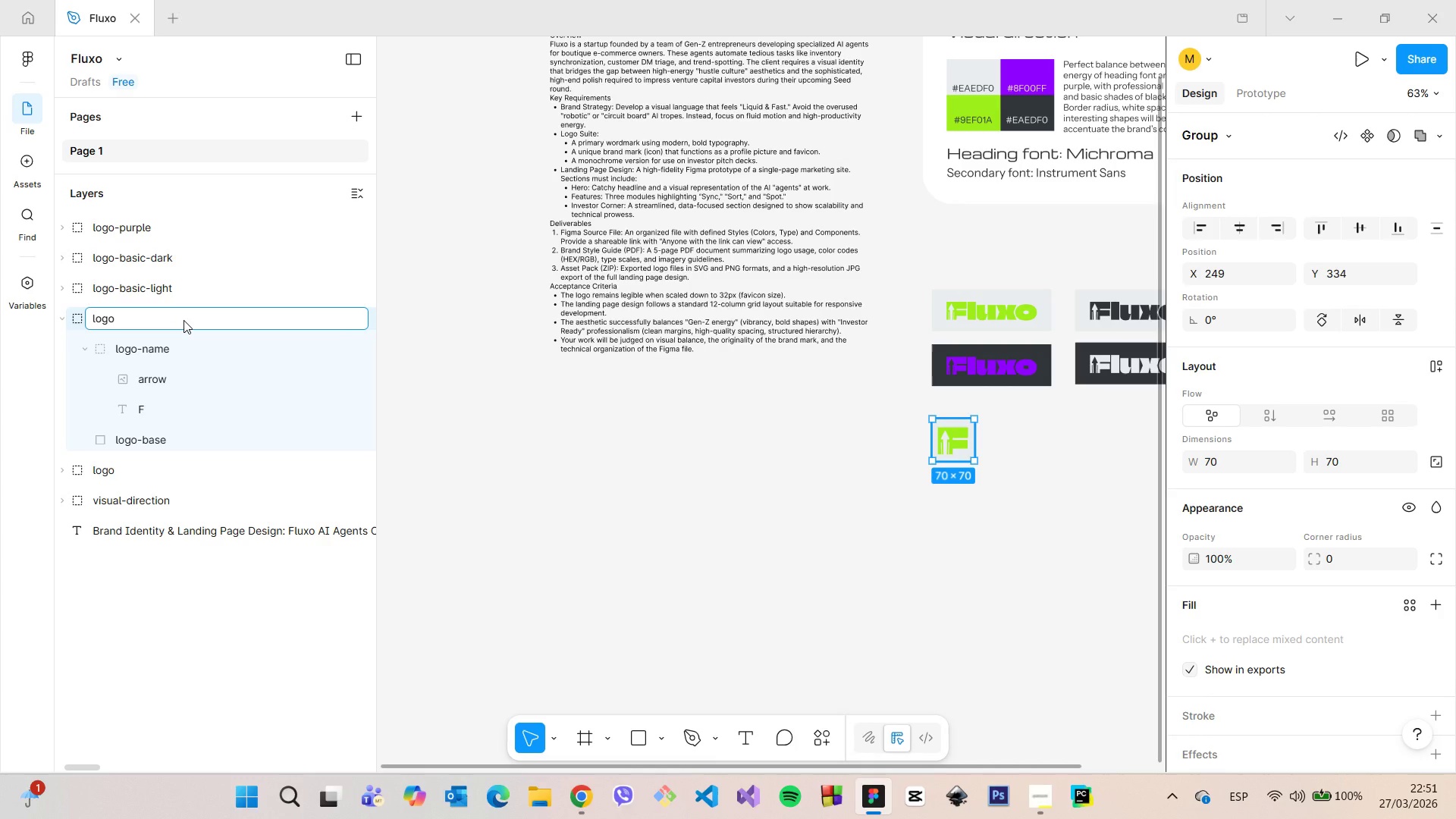 
key(Backspace)
 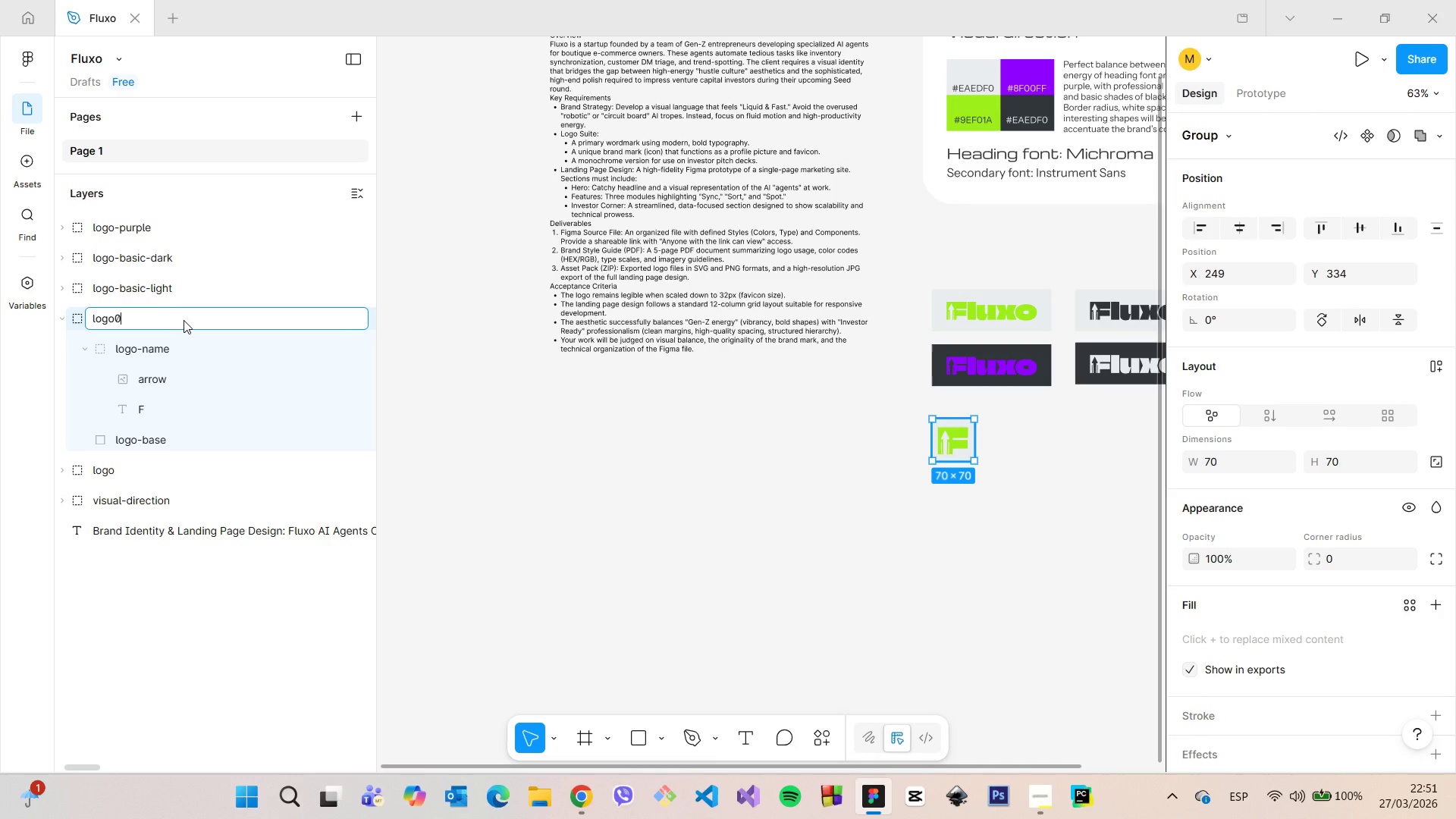 
key(0)
 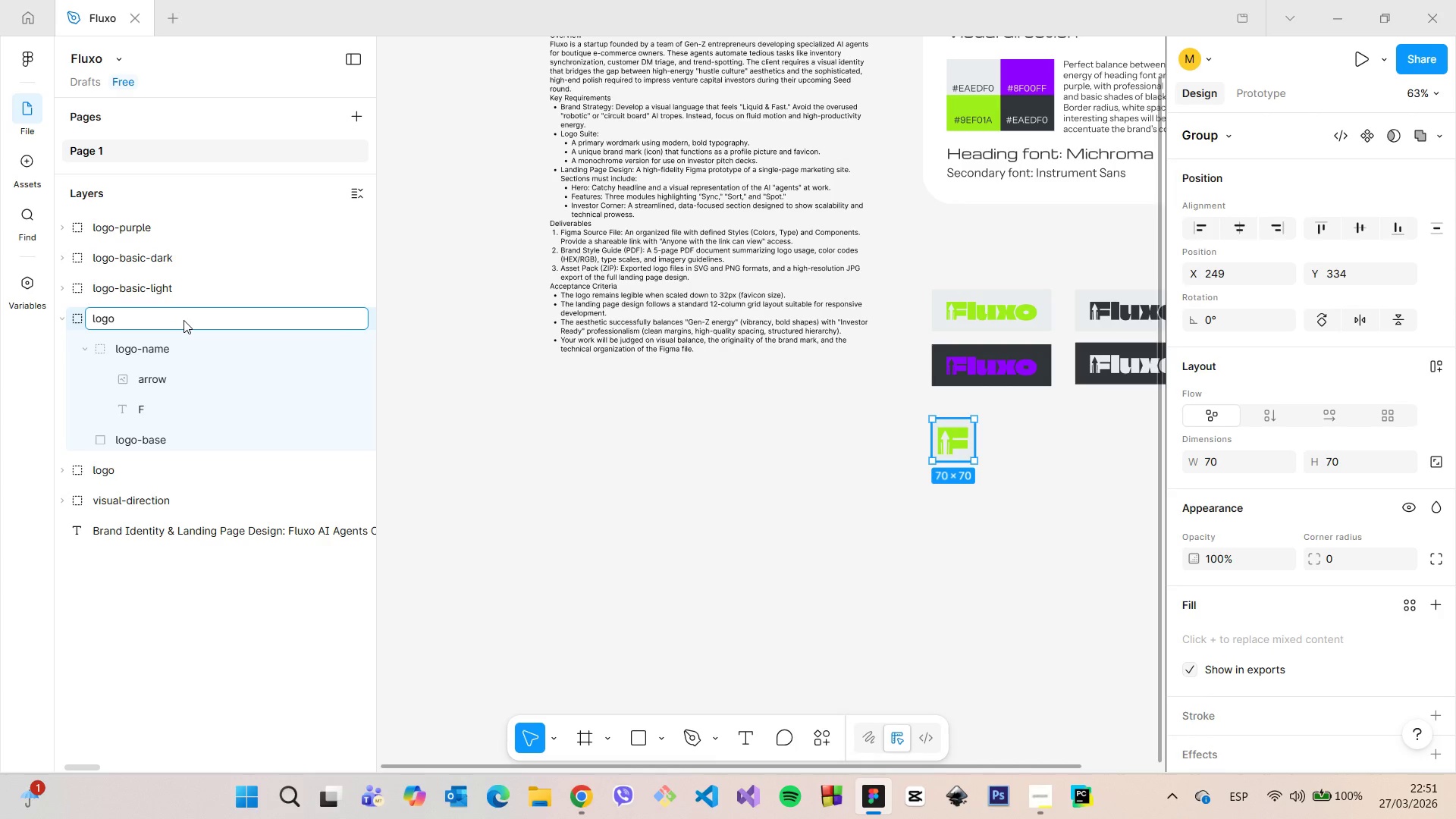 
key(Backspace)
 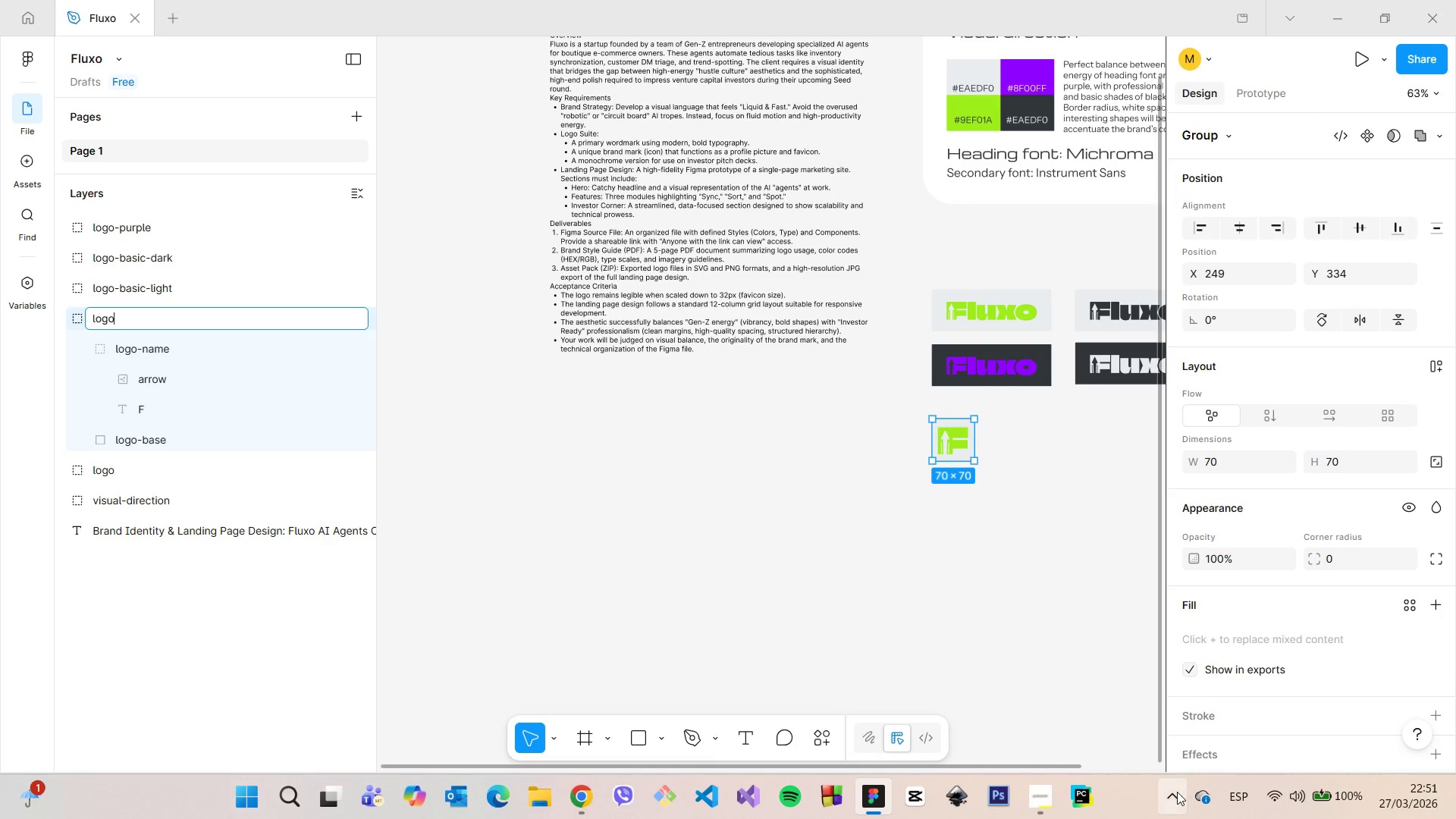 
left_click([1176, 792])
 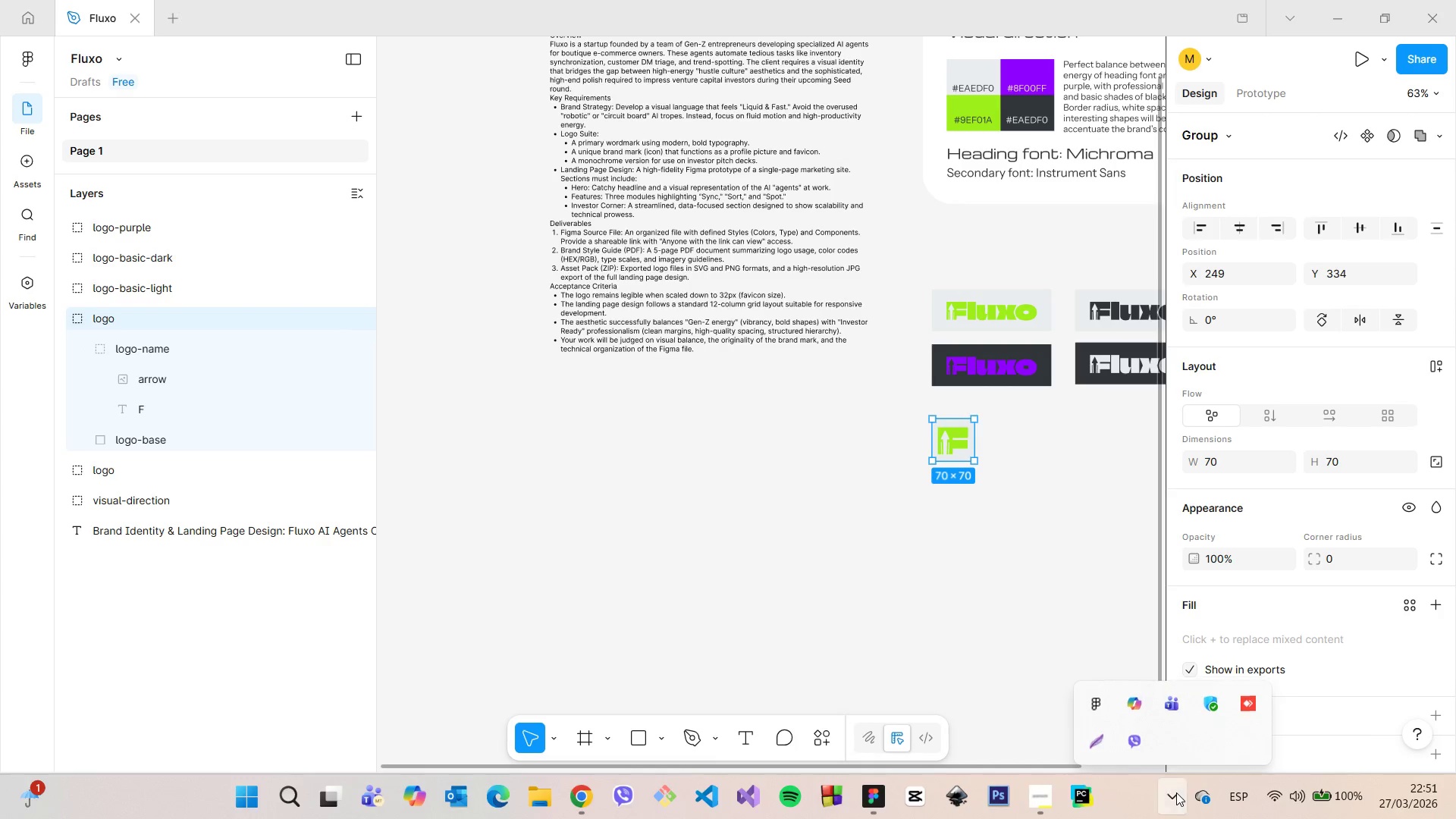 
left_click([1176, 792])
 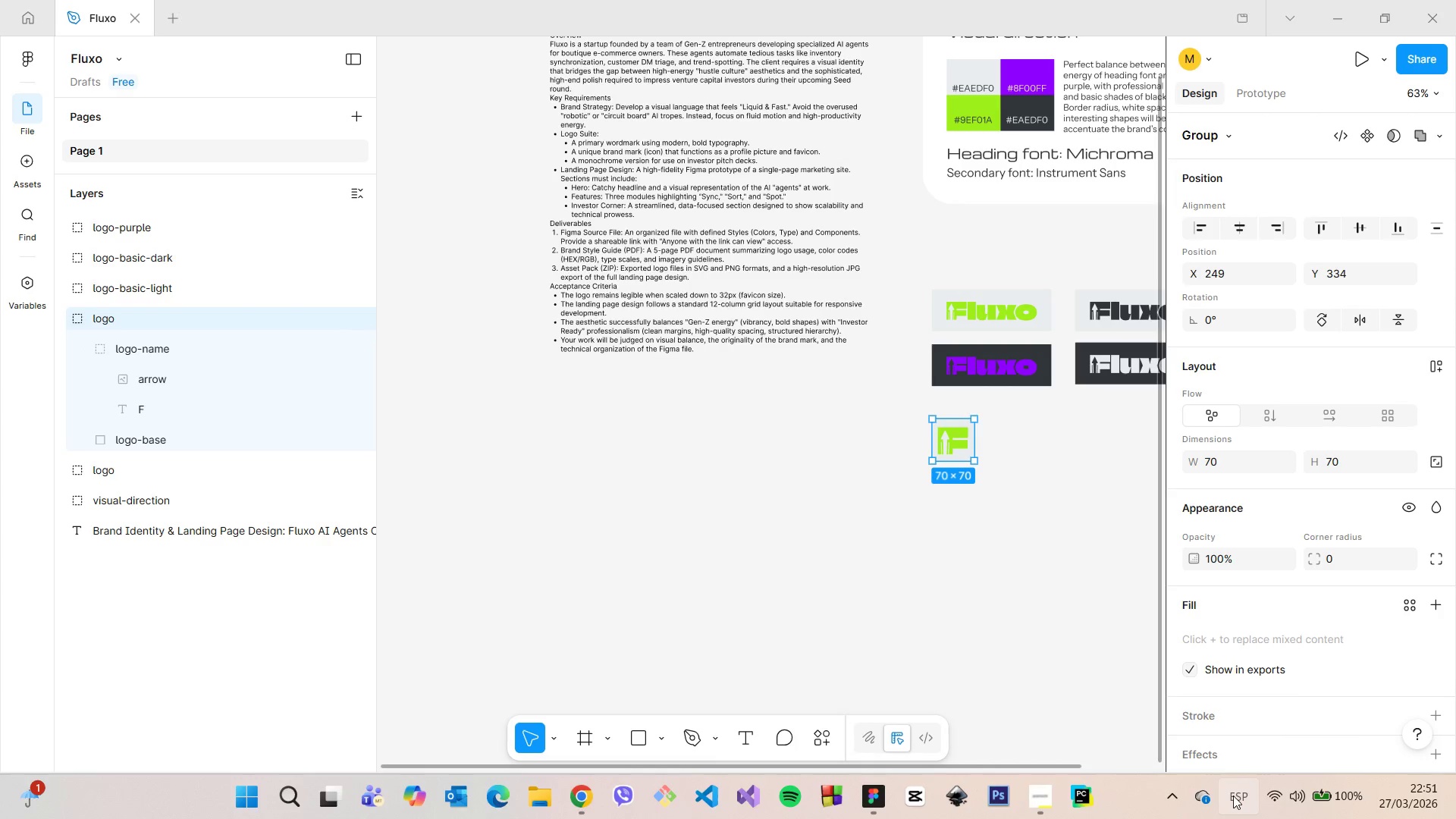 
double_click([1233, 795])
 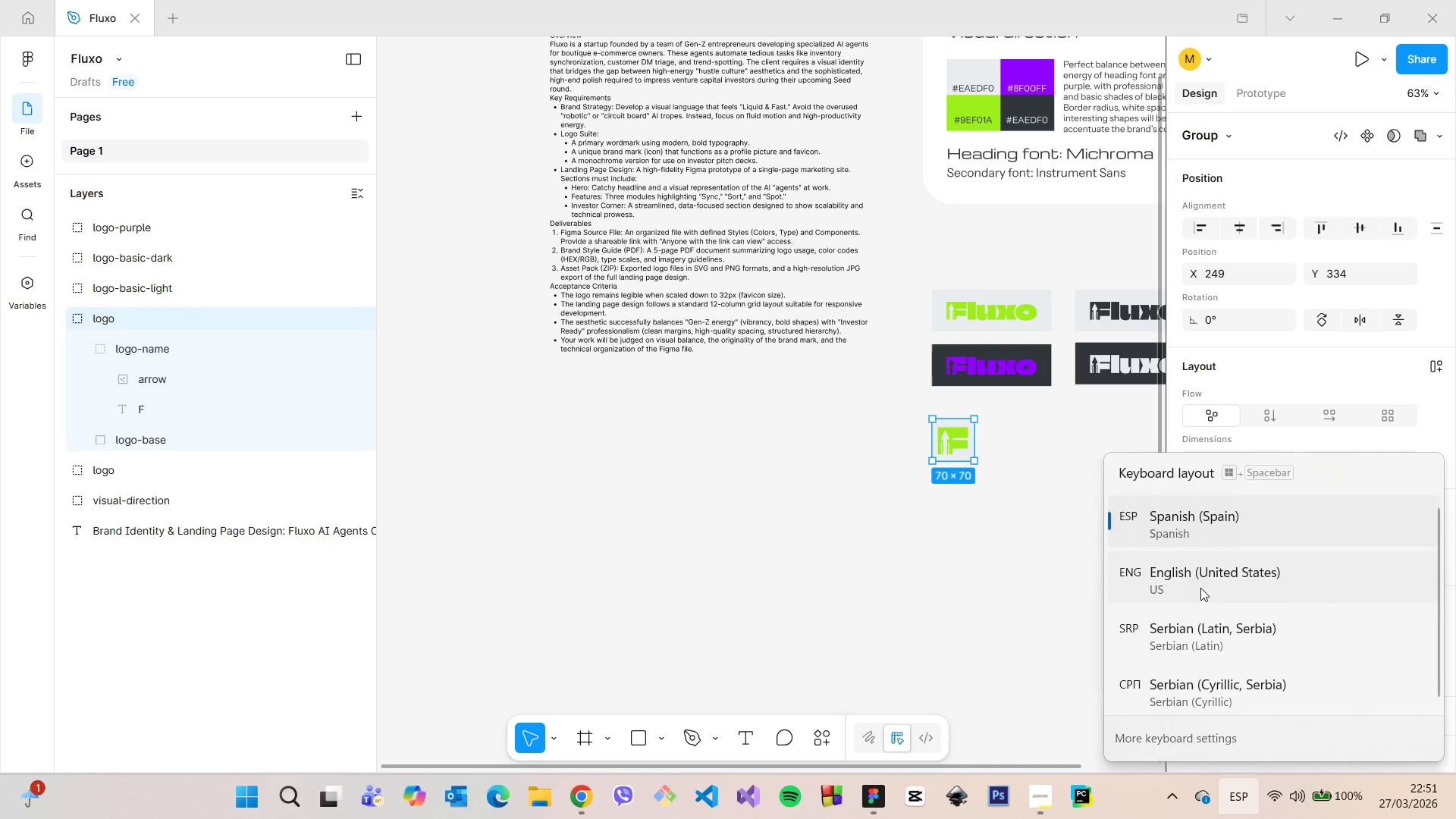 
left_click([1200, 588])
 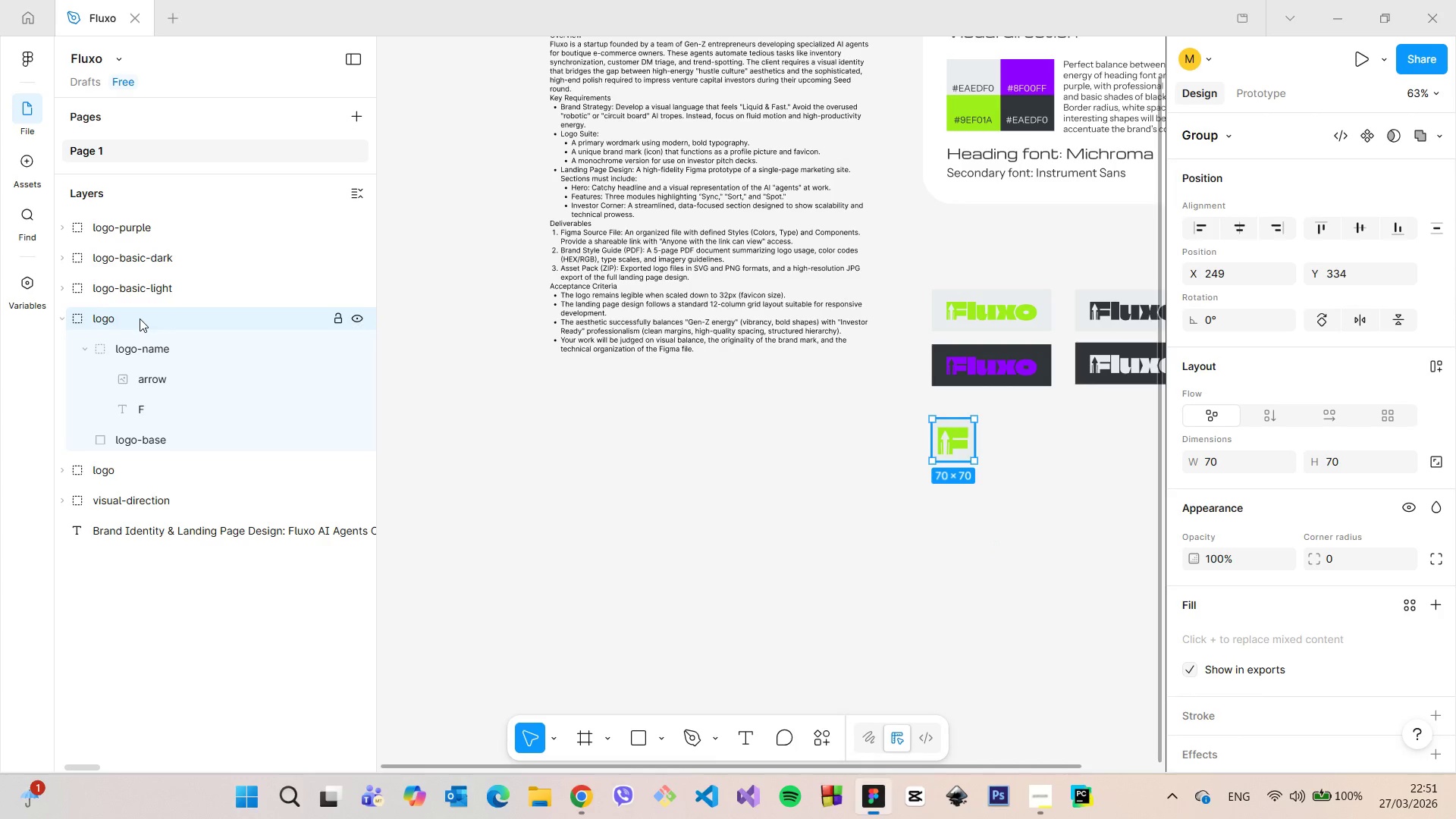 
double_click([140, 318])
 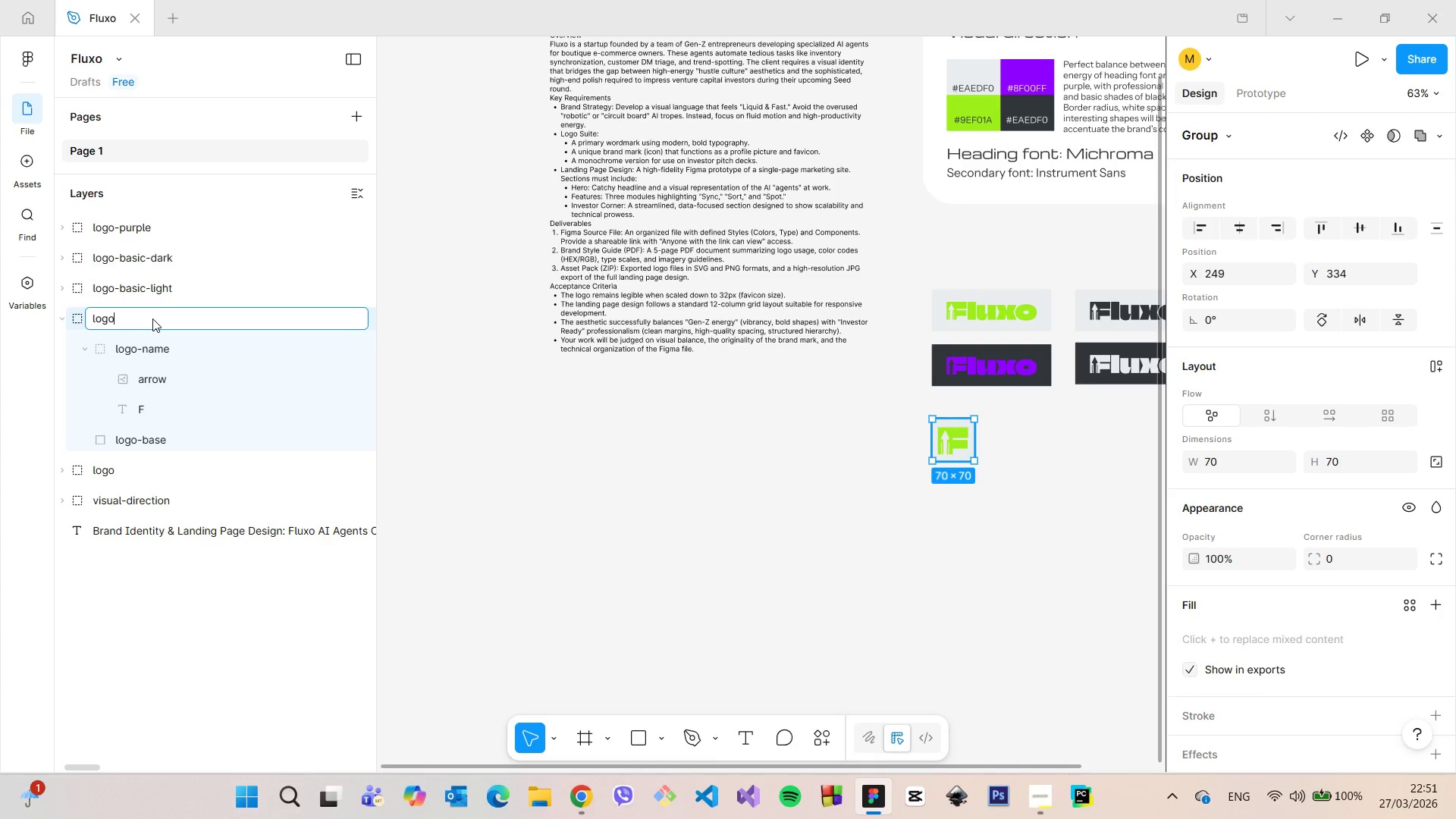 
triple_click([152, 318])
 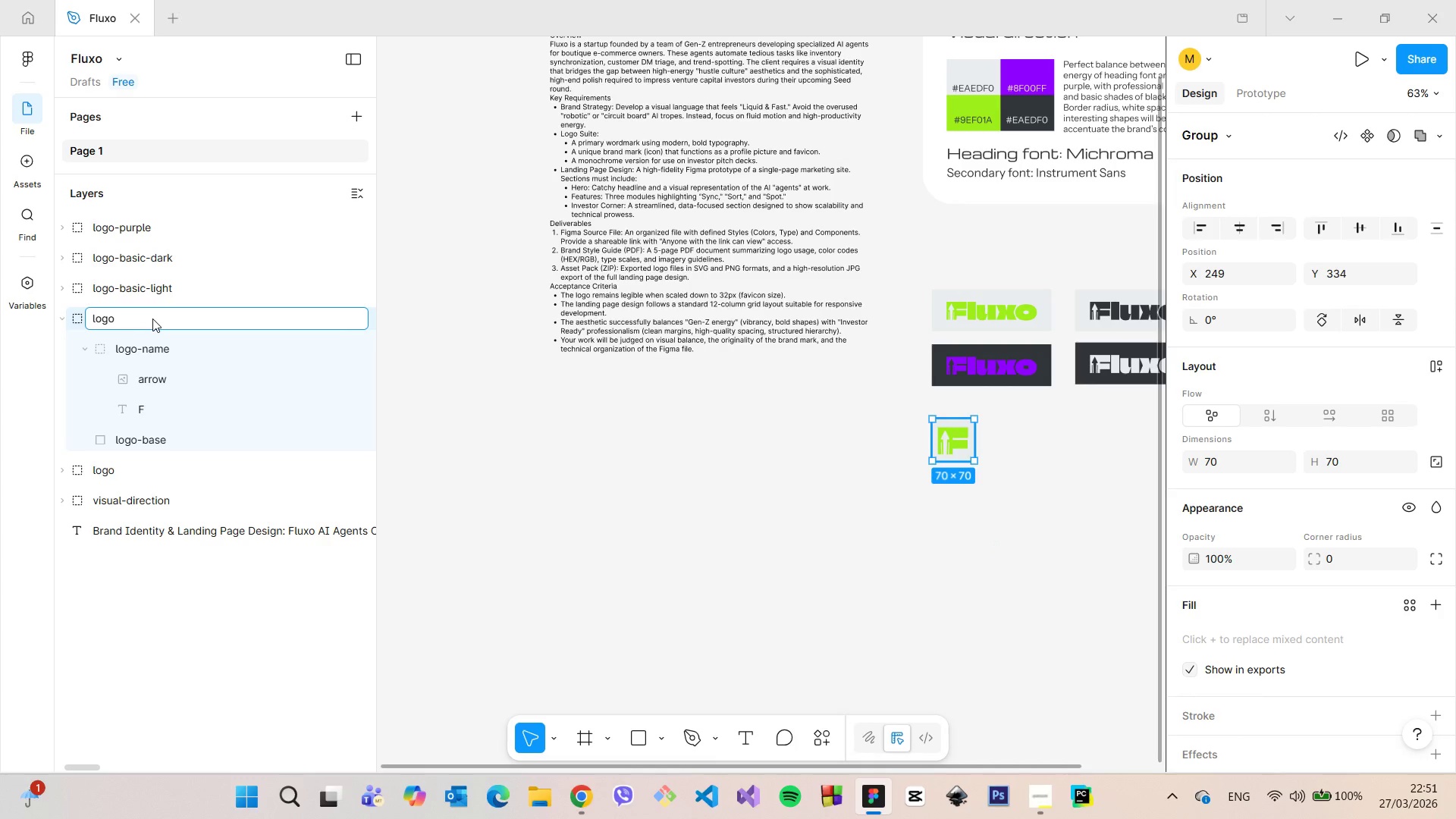 
key(Backspace)
key(Backspace)
key(Backspace)
key(Backspace)
type(icon-70px)
 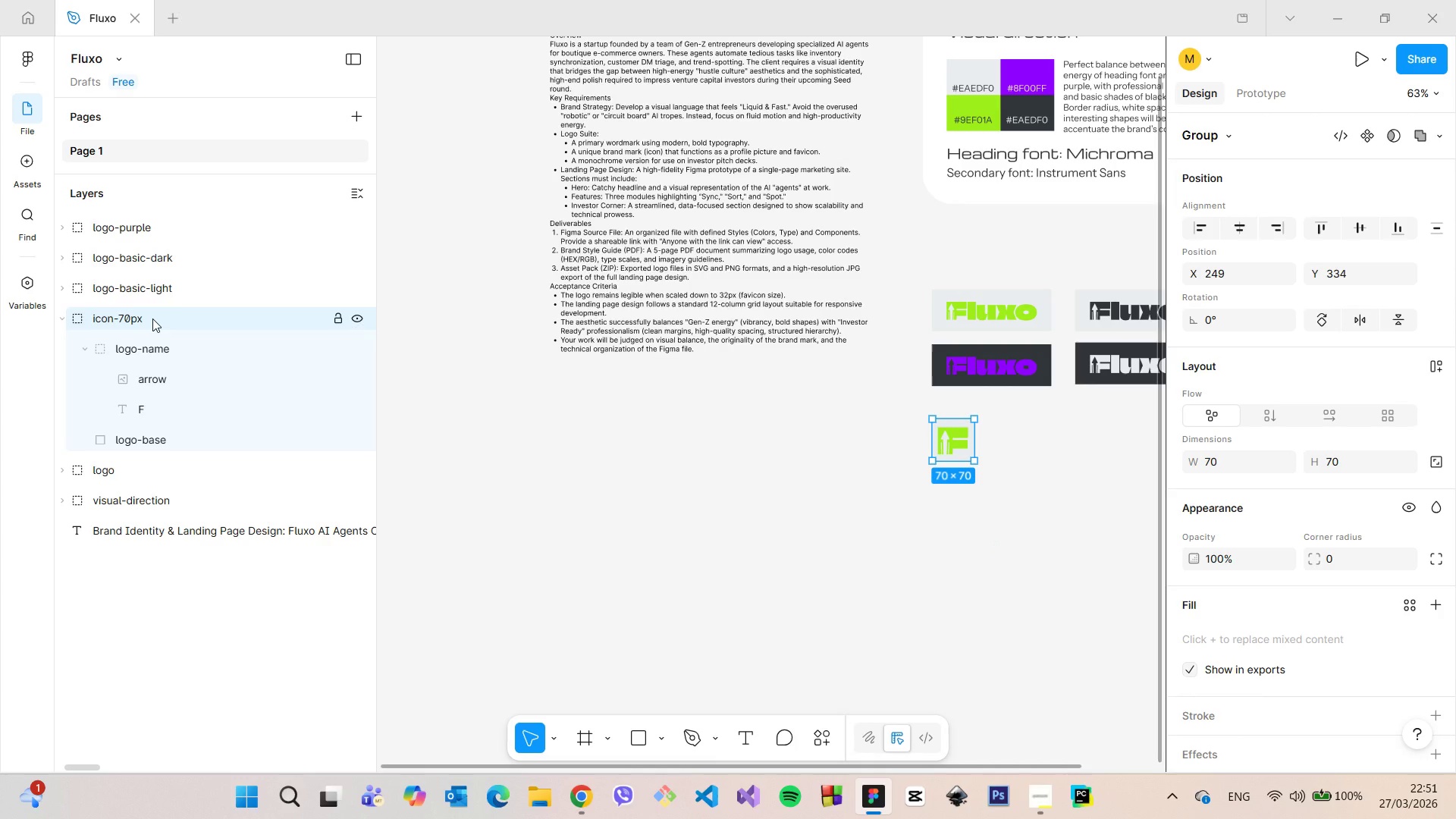 
key(Enter)
 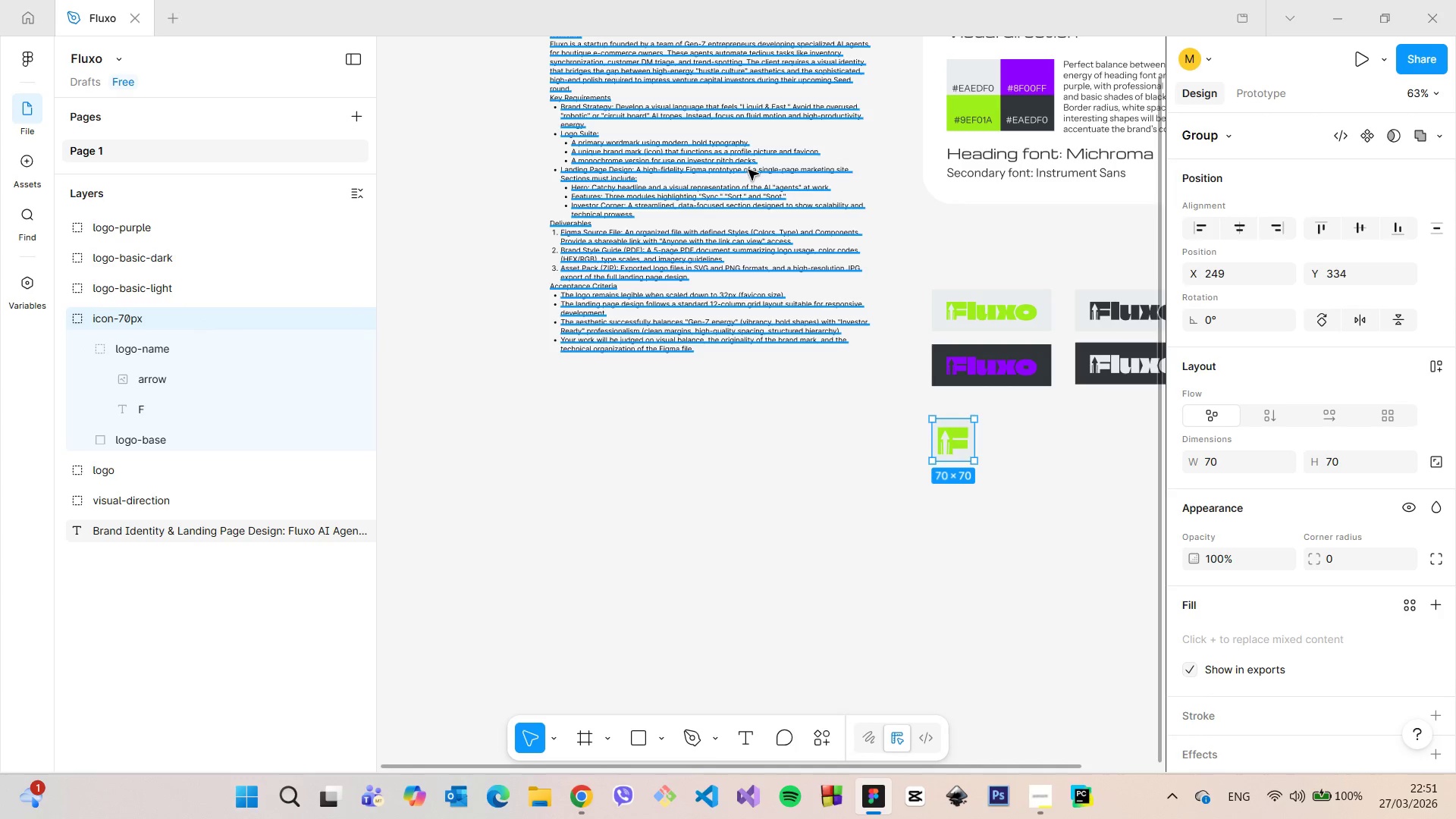 
scroll: coordinate [1049, 484], scroll_direction: up, amount: 8.0
 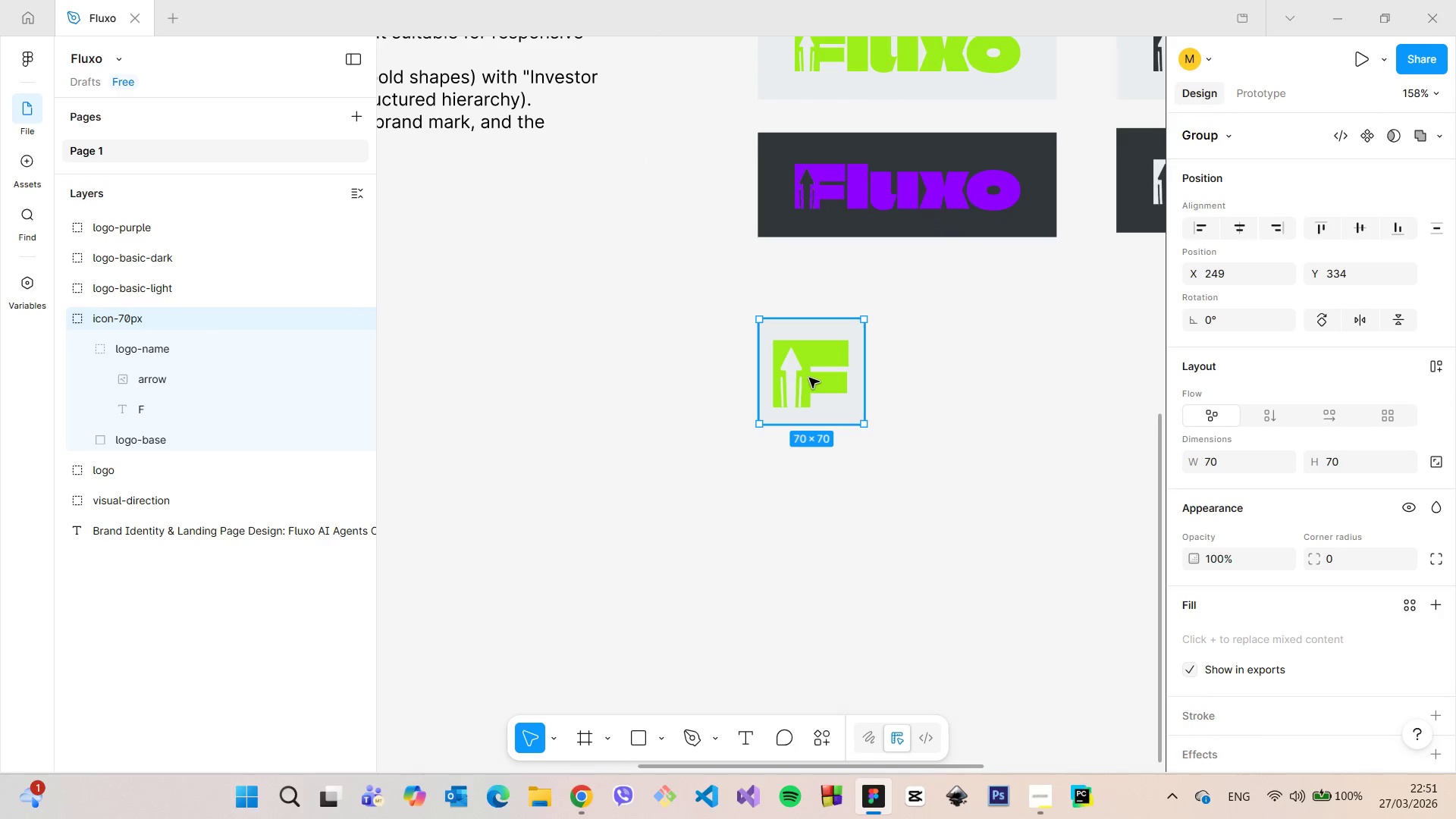 
left_click_drag(start_coordinate=[809, 378], to_coordinate=[978, 378])
 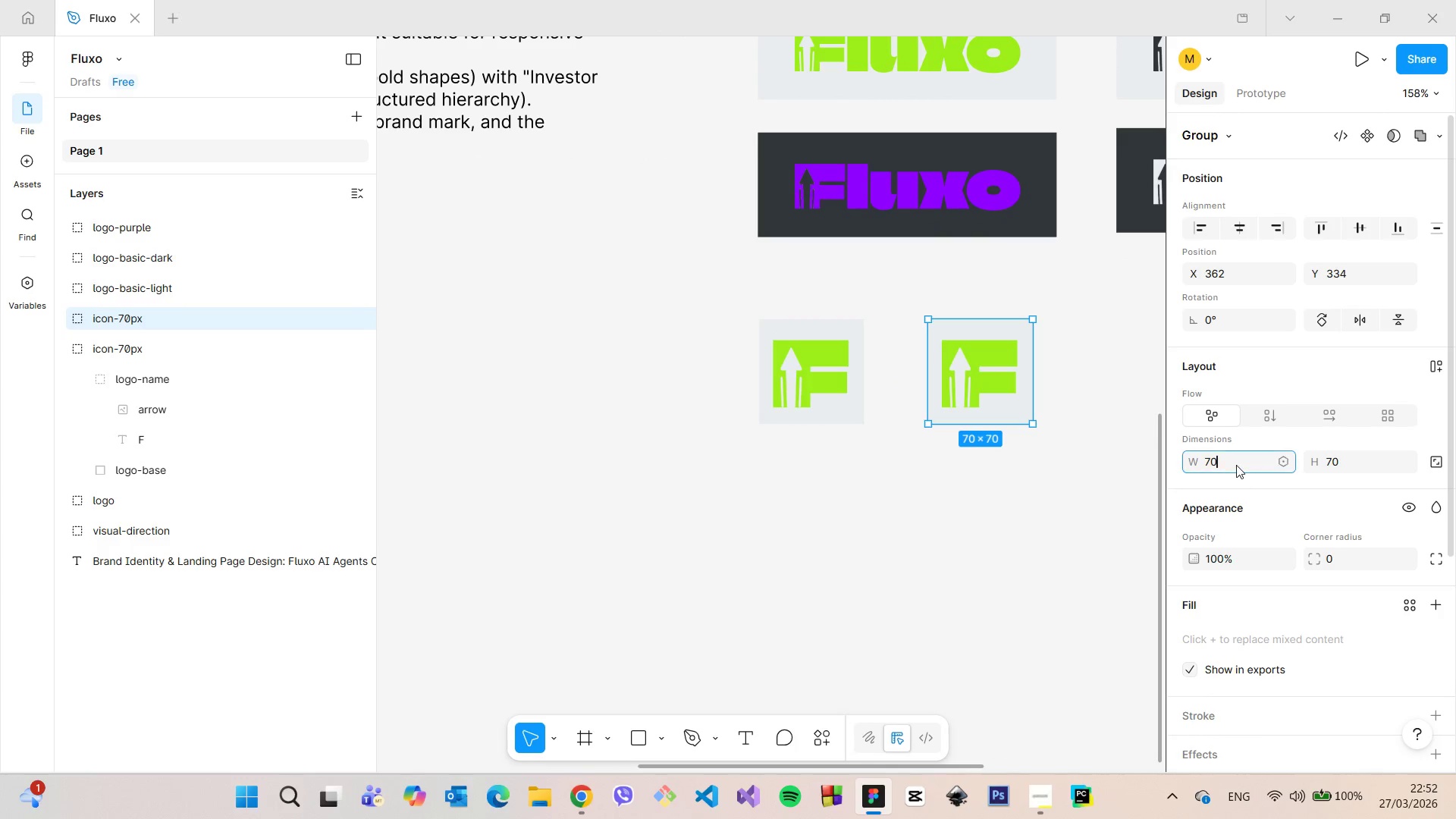 
hold_key(key=AltLeft, duration=1.45)
 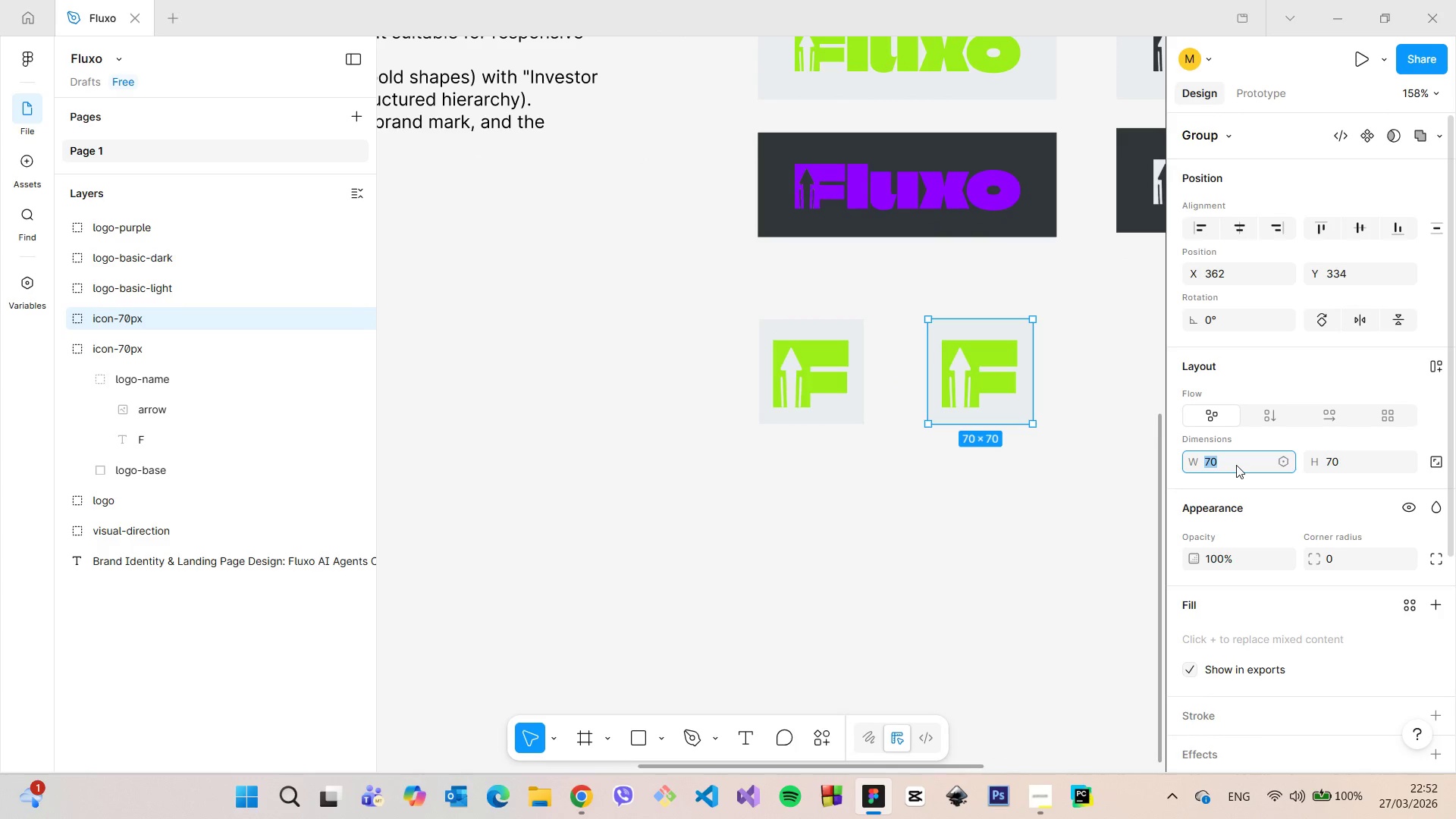 
left_click([1236, 465])
 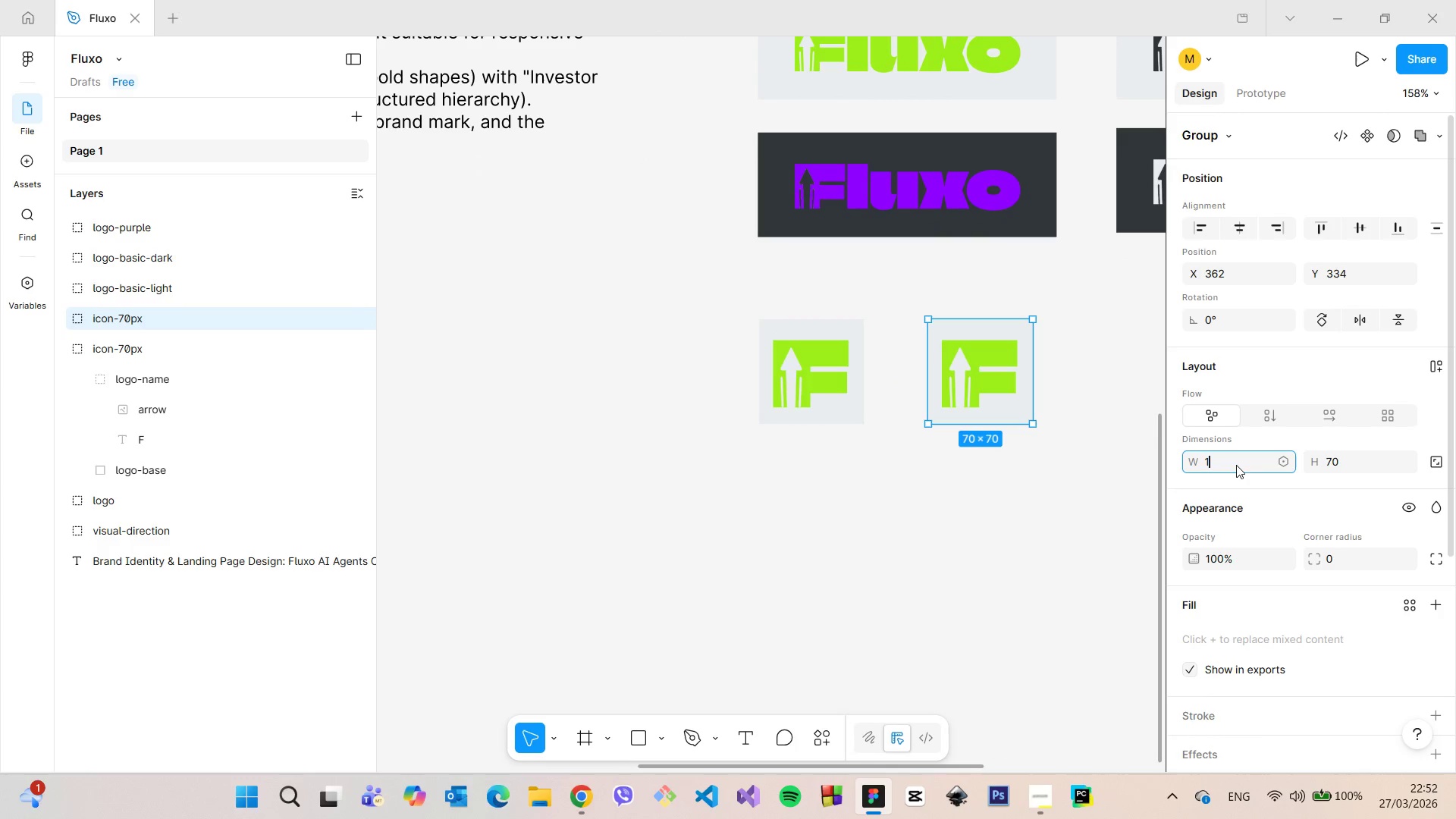 
type(128[PageUp])
 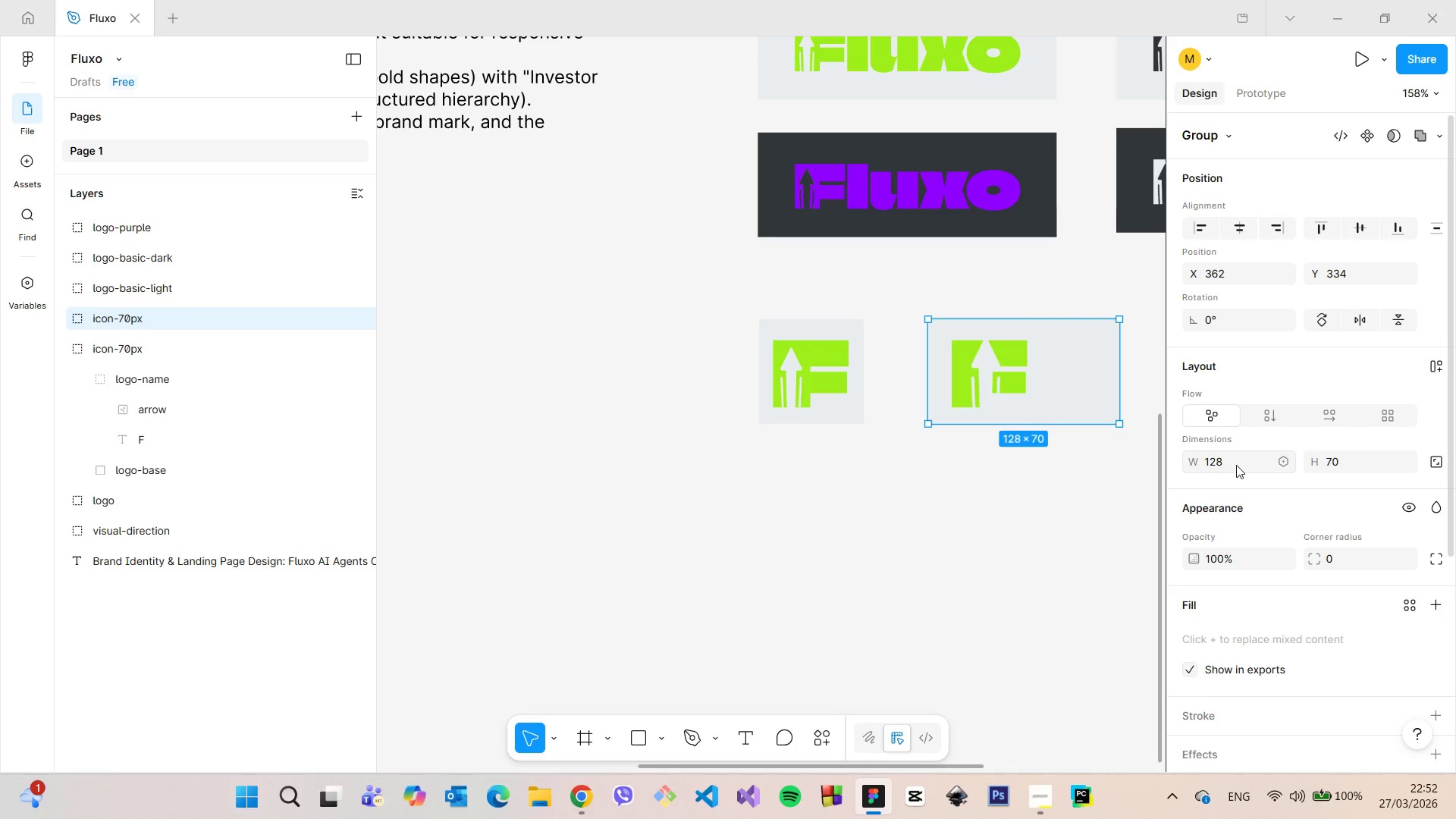 
key(Enter)
 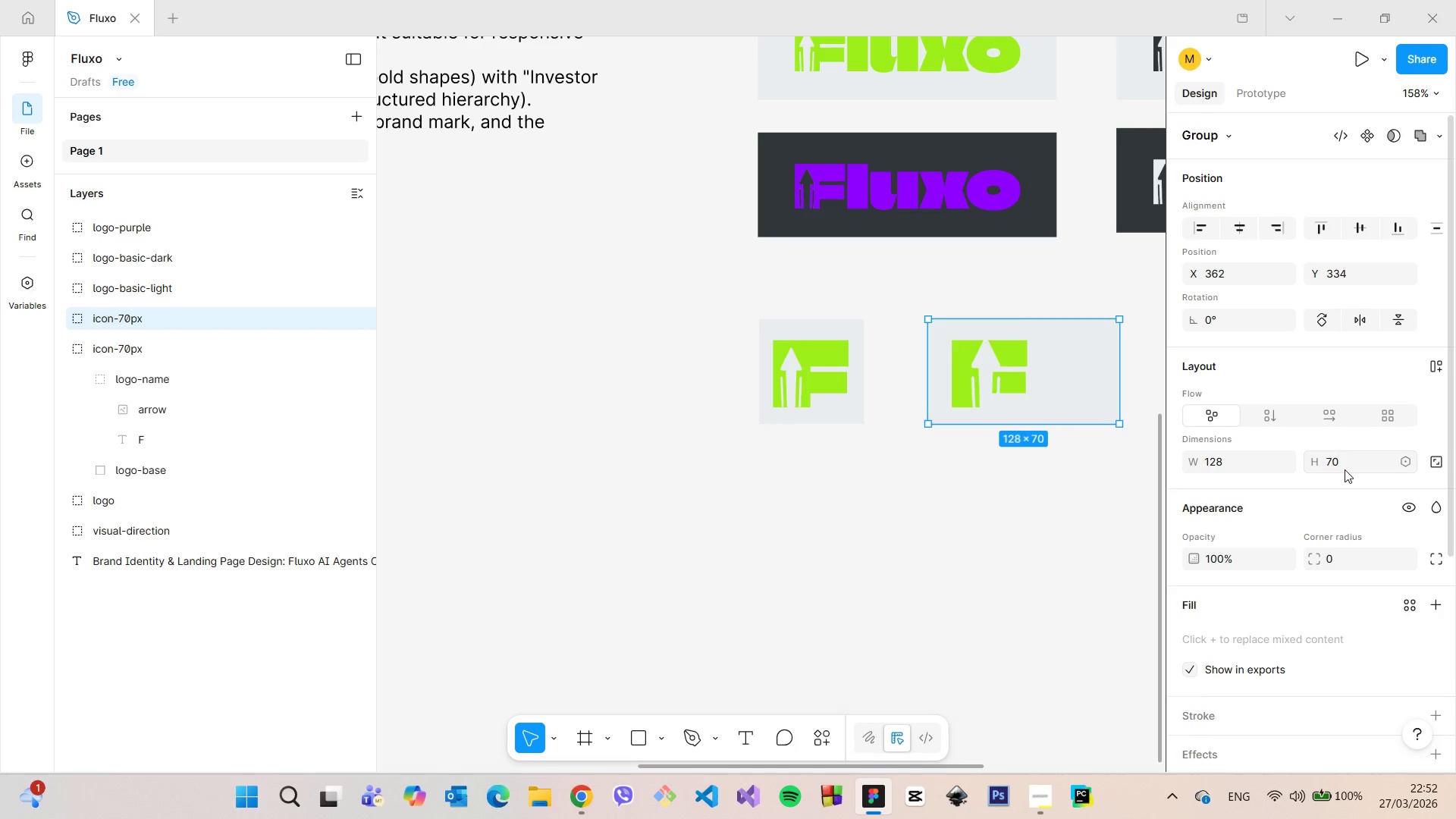 
left_click([1345, 469])
 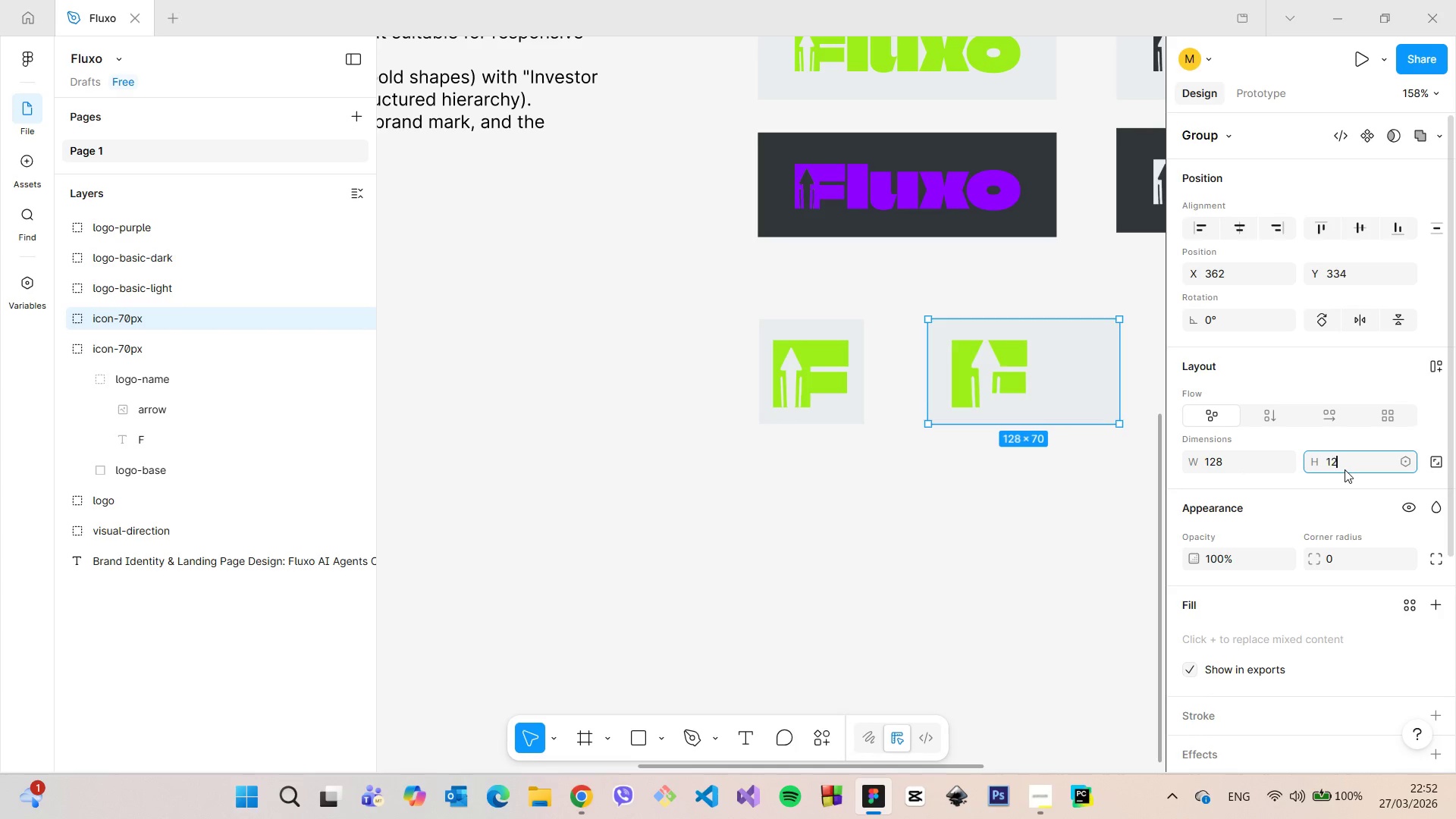 
type(128)
 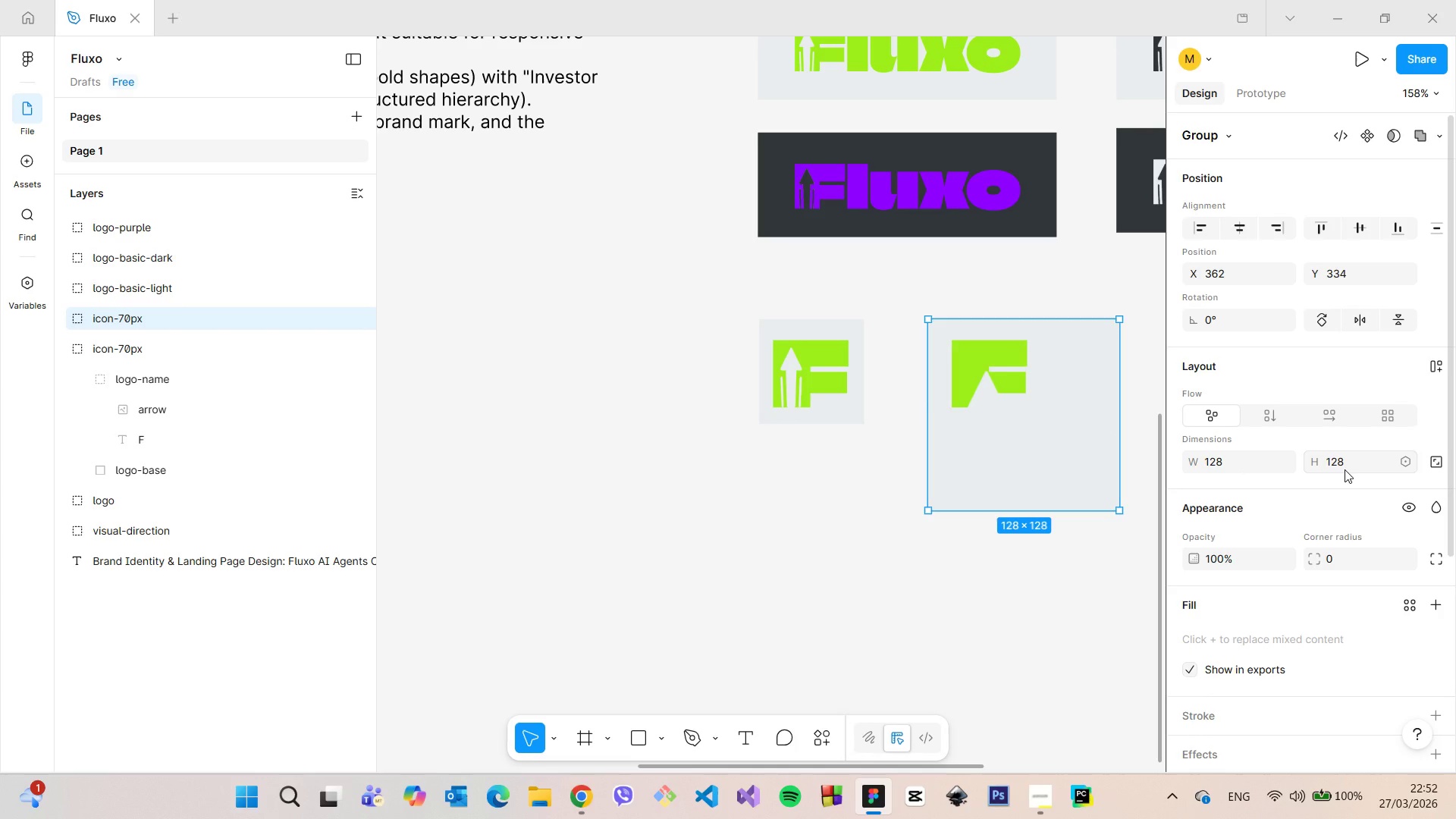 
key(Enter)
 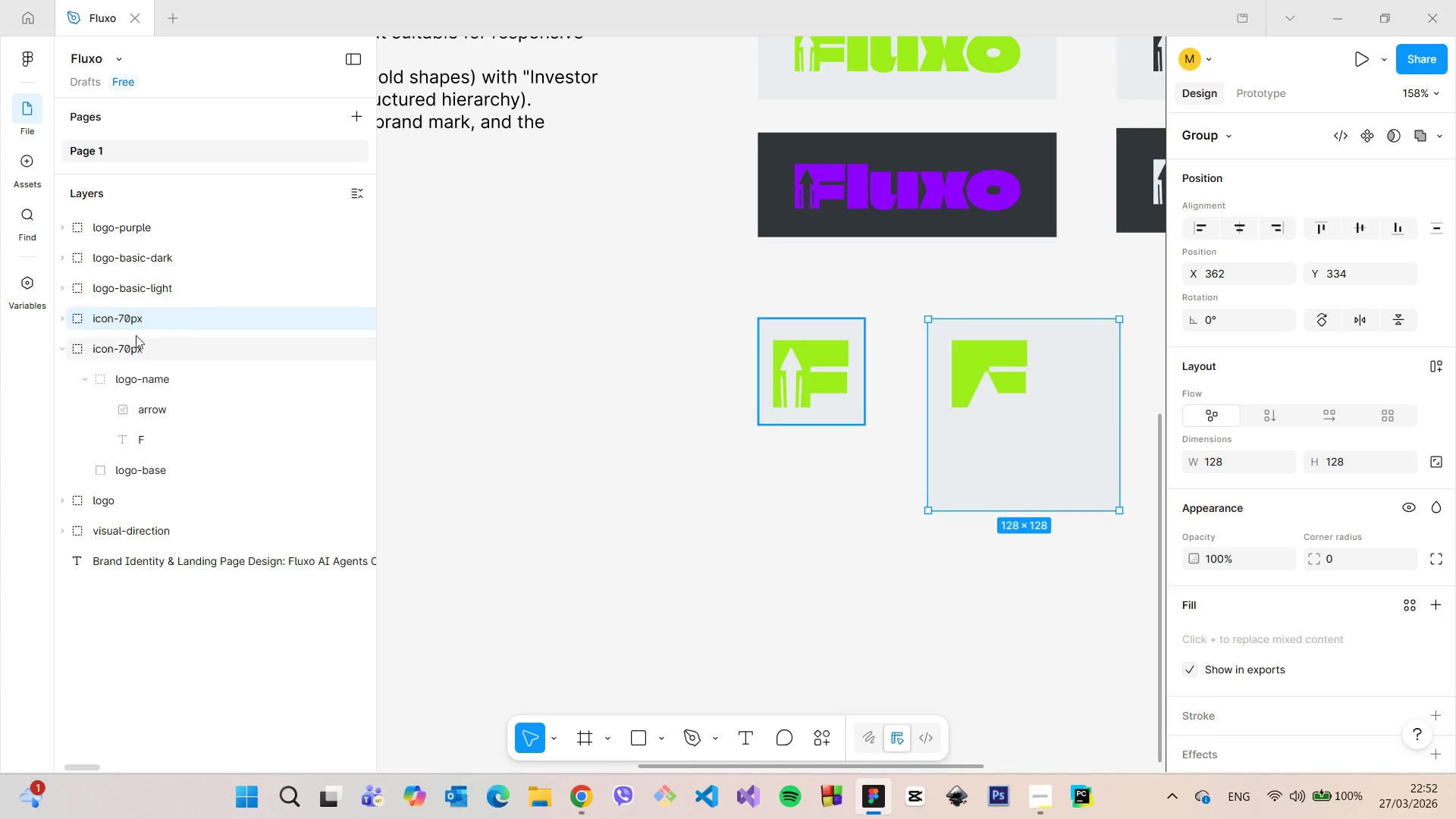 
left_click([57, 322])
 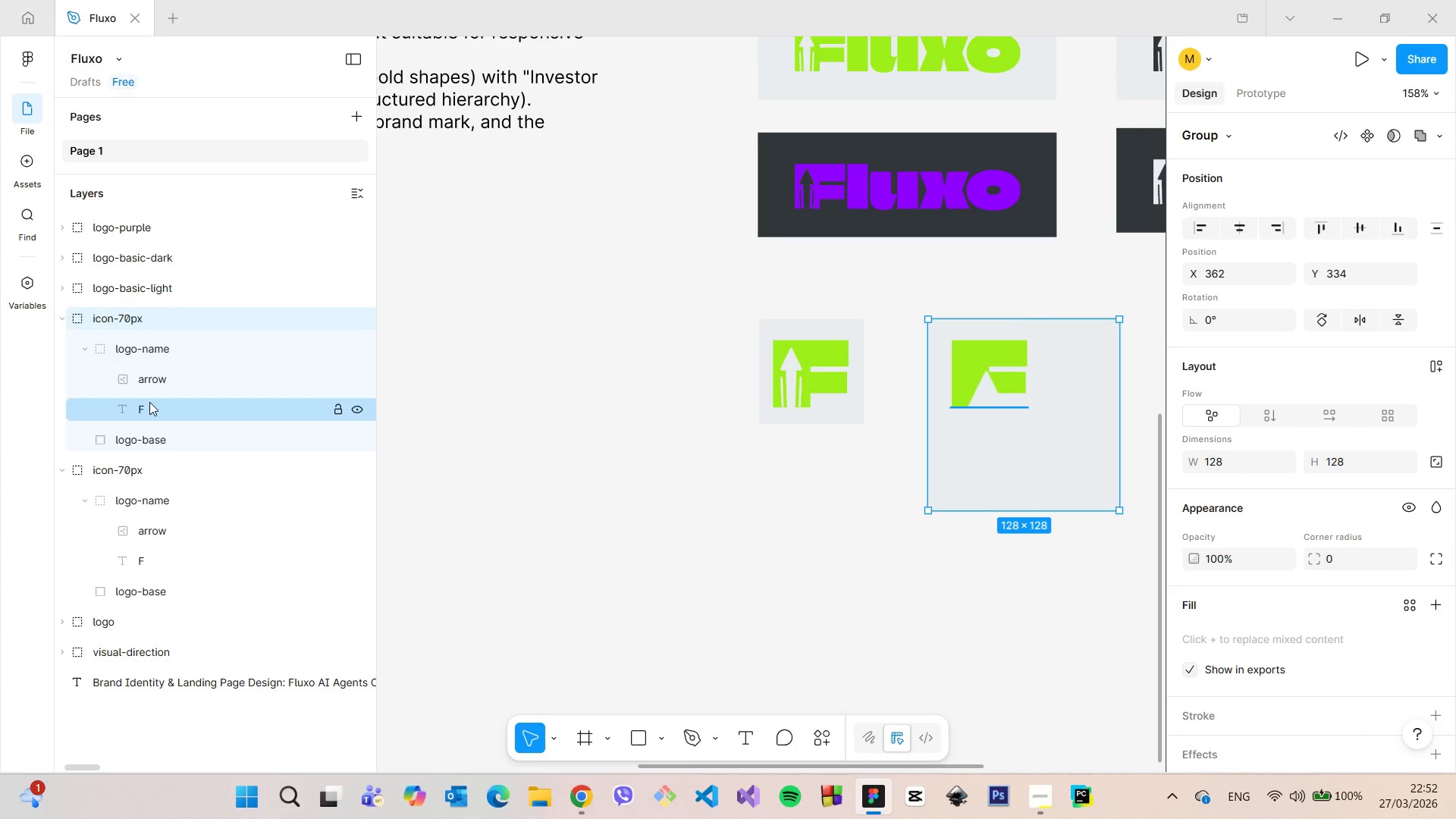 
left_click([149, 402])
 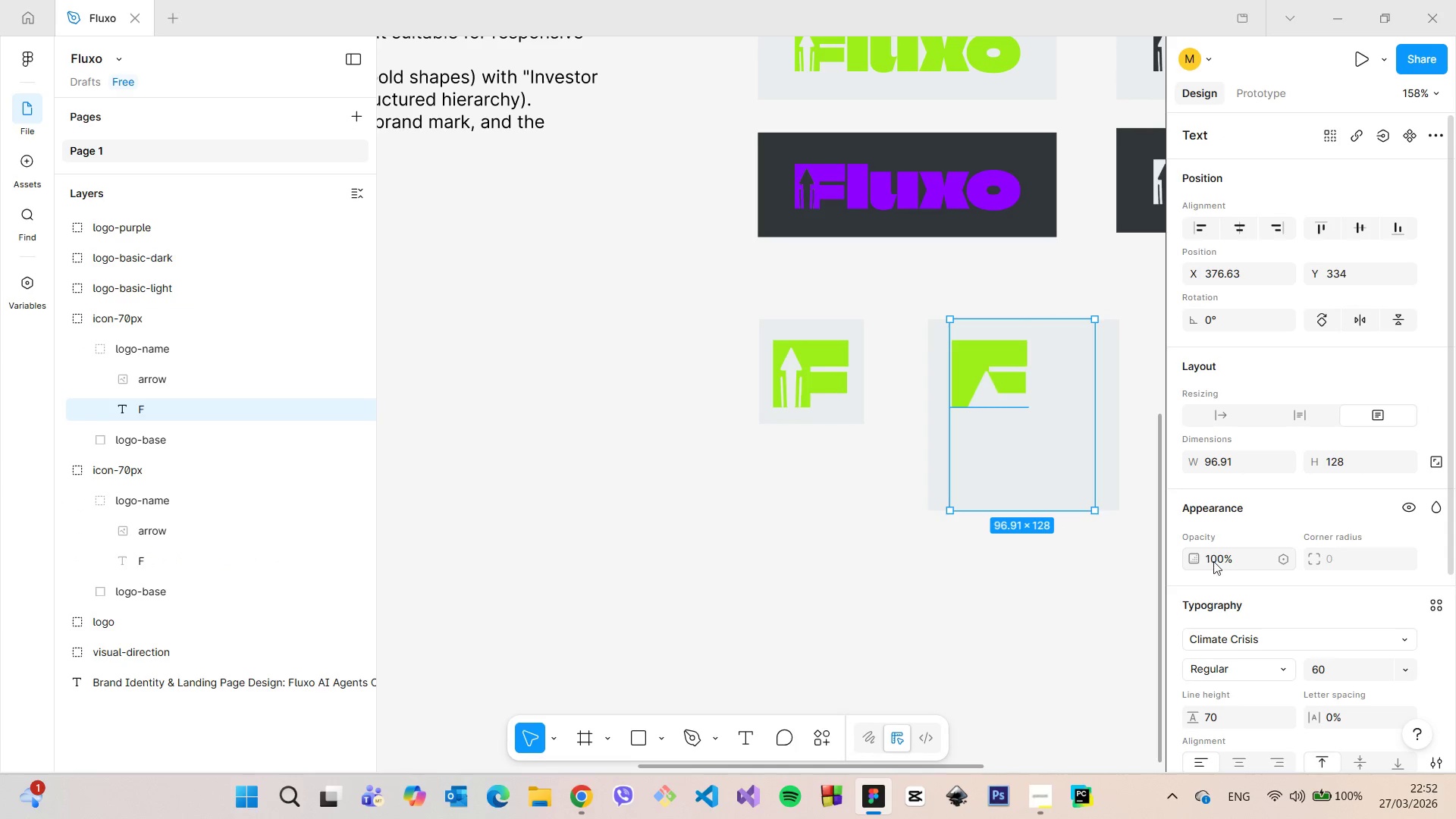 
scroll: coordinate [1250, 562], scroll_direction: down, amount: 2.0
 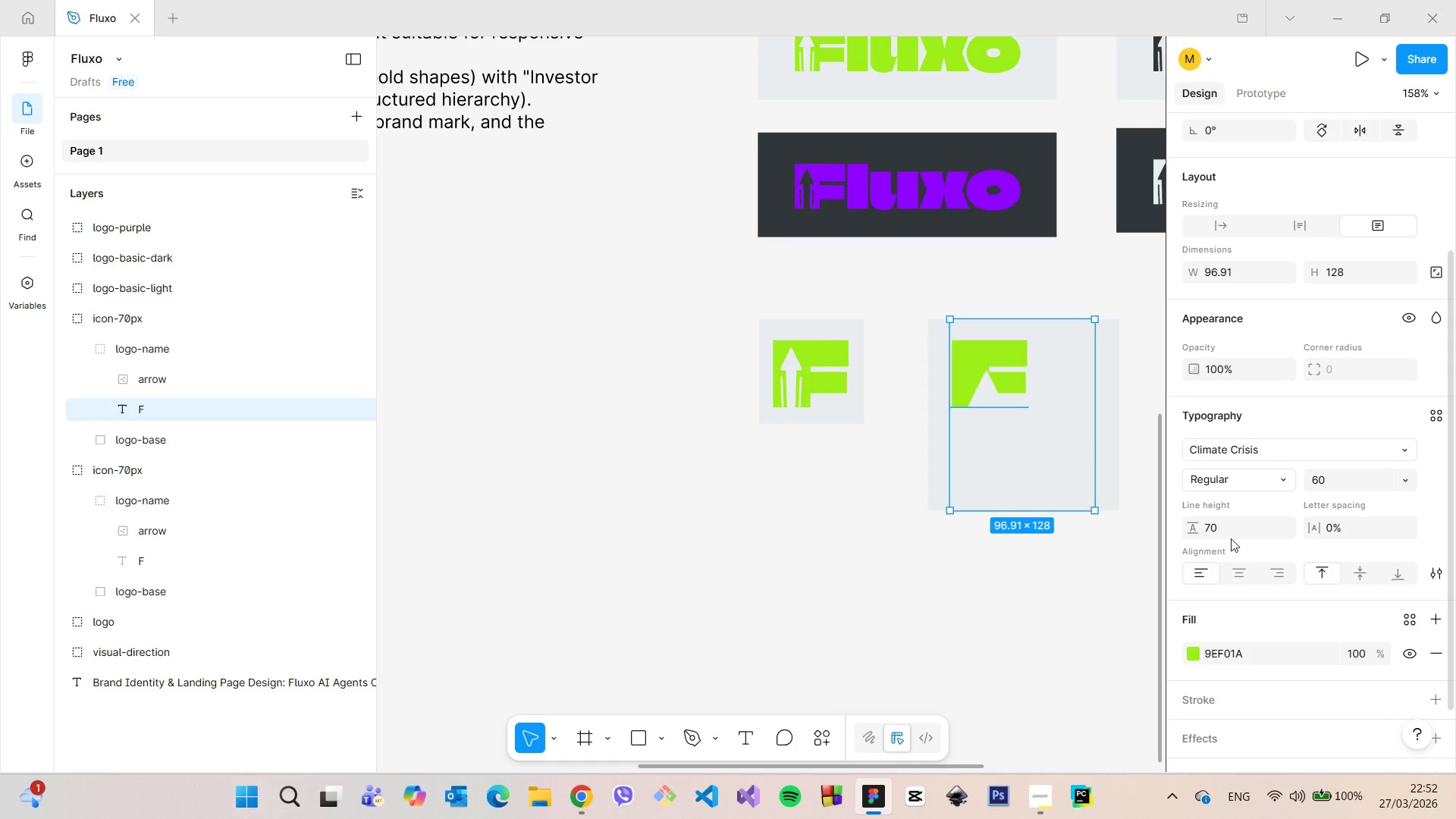 
left_click([1225, 529])
 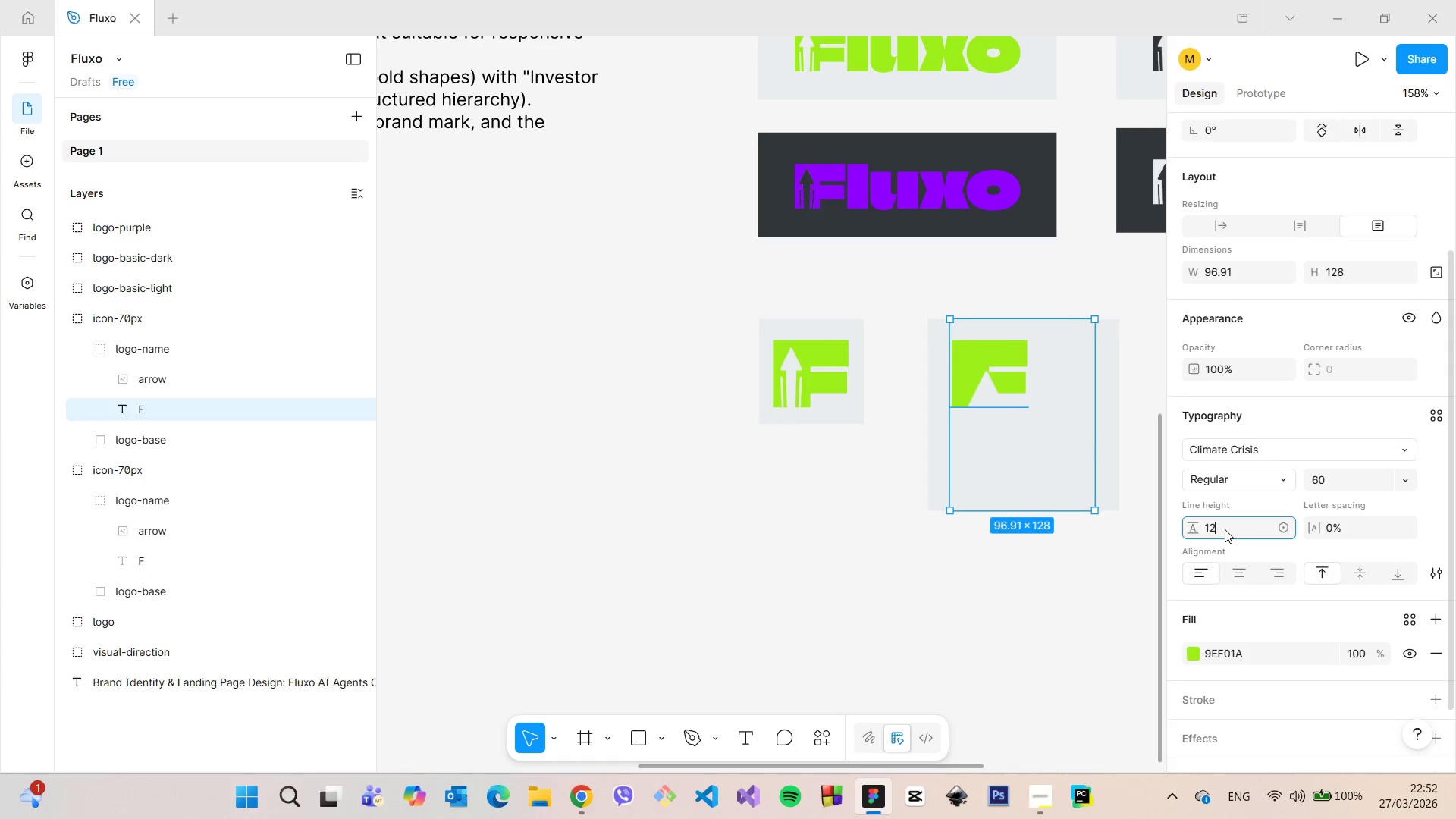 
type(128)
 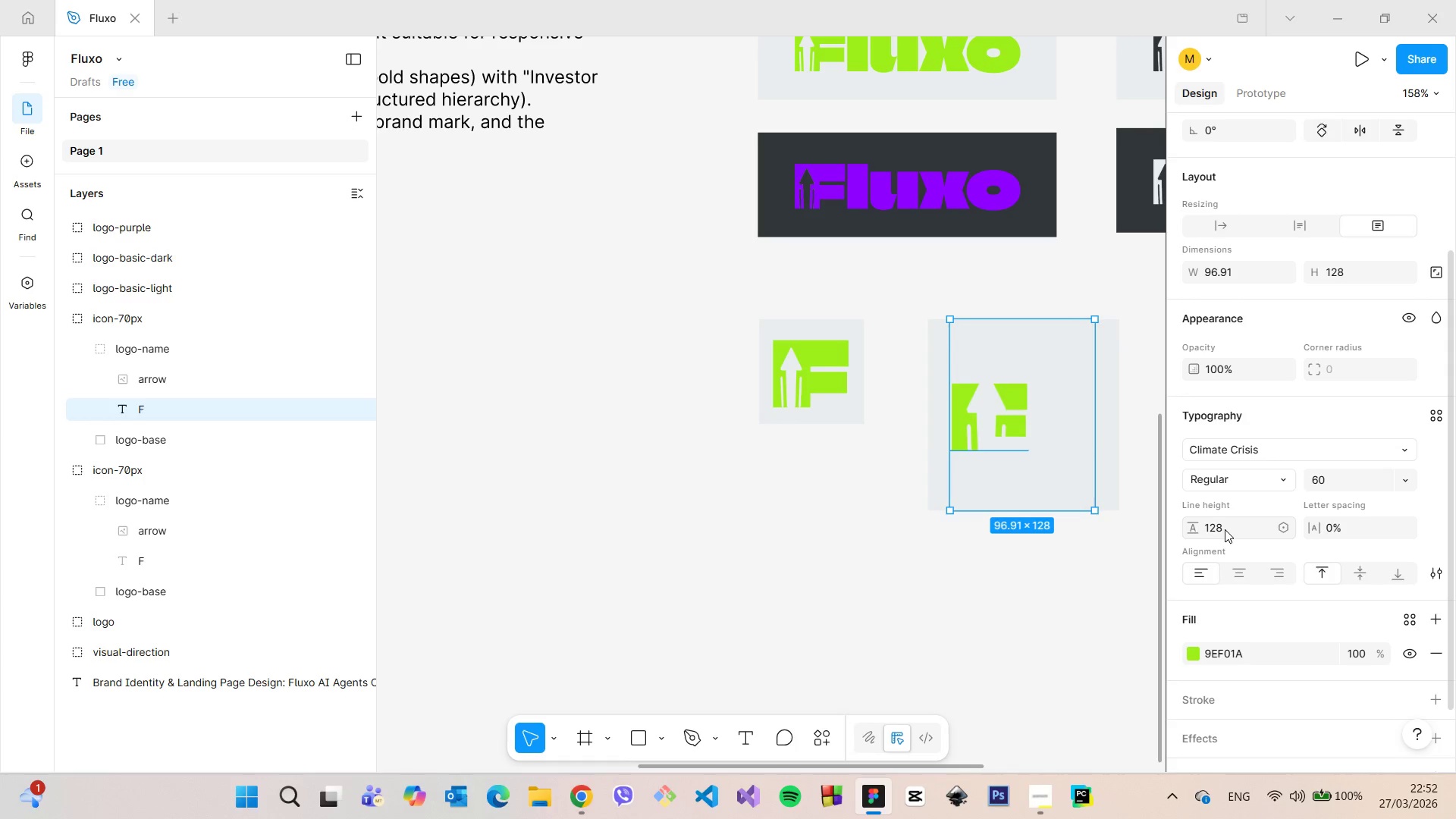 
key(Enter)
 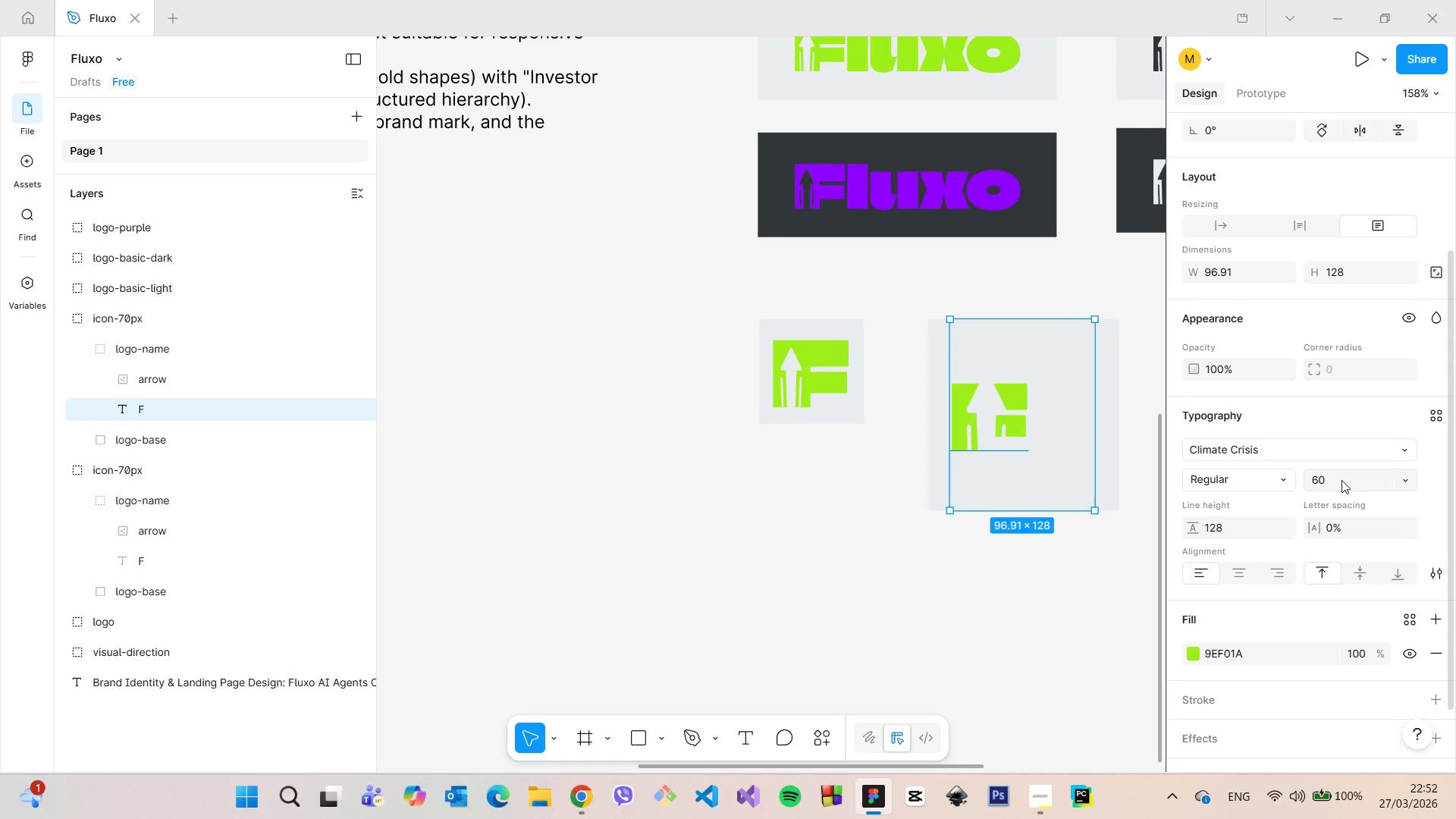 
left_click([1341, 479])